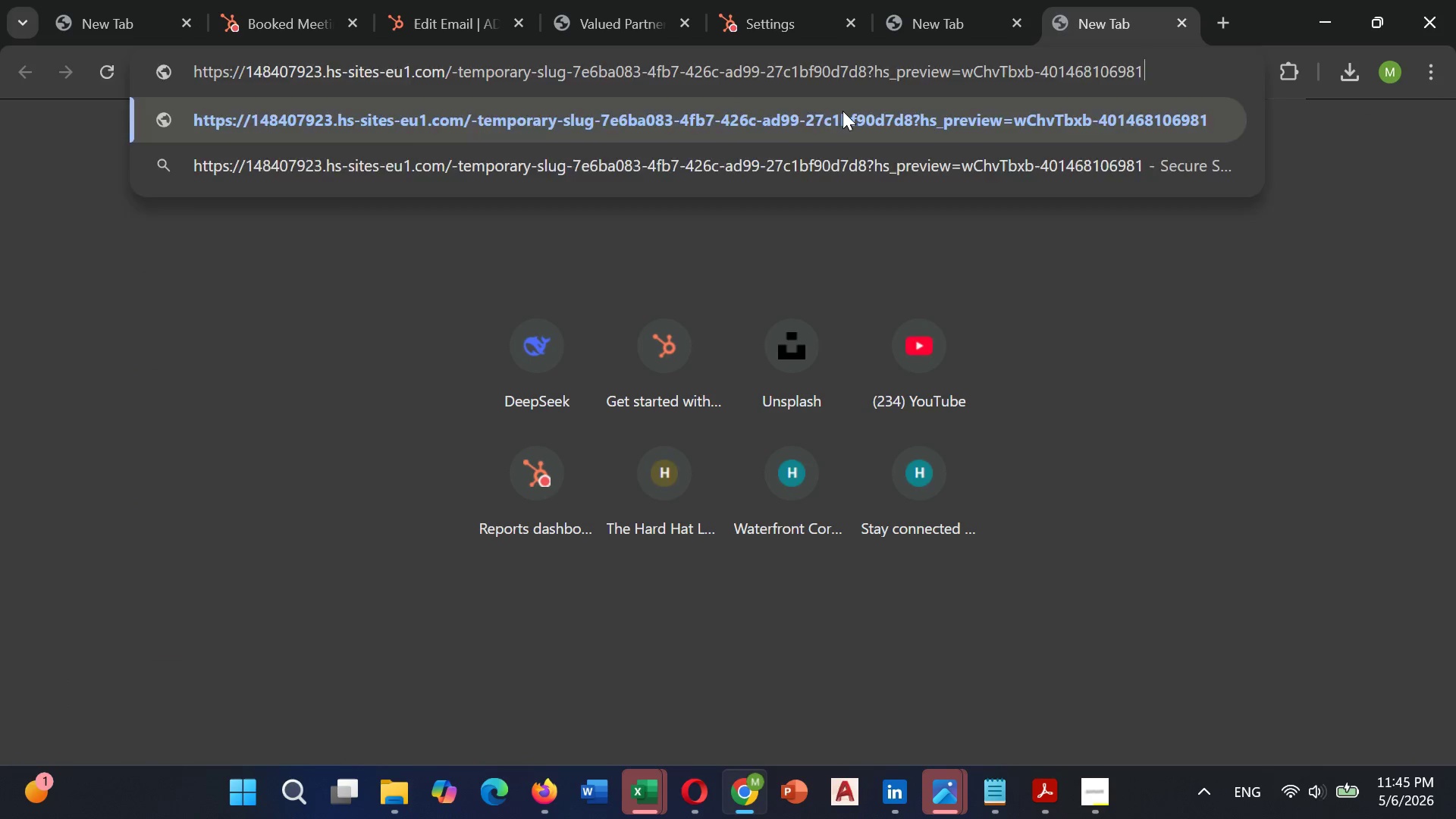 
key(Enter)
 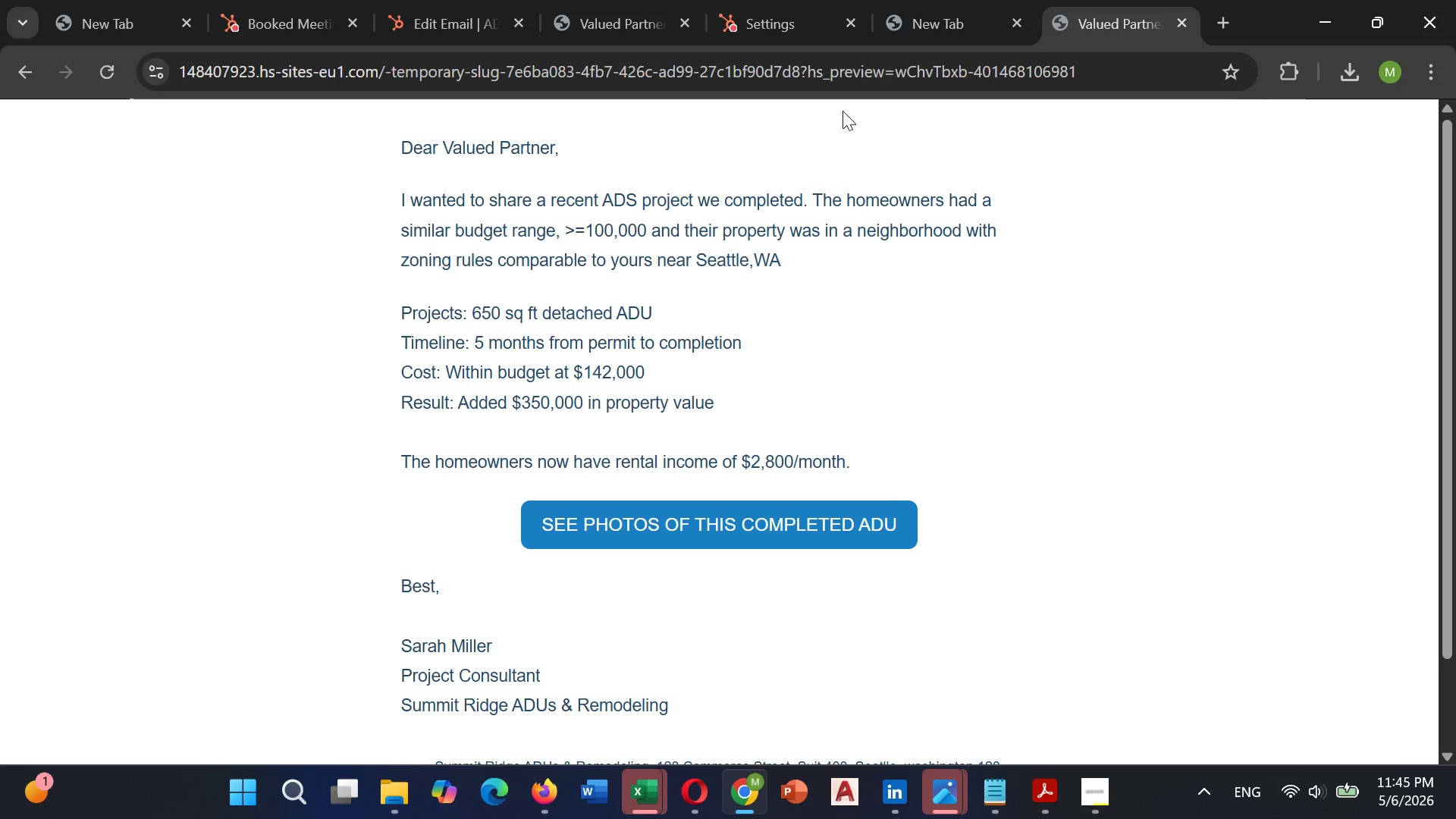 
scroll: coordinate [835, 353], scroll_direction: up, amount: 5.0
 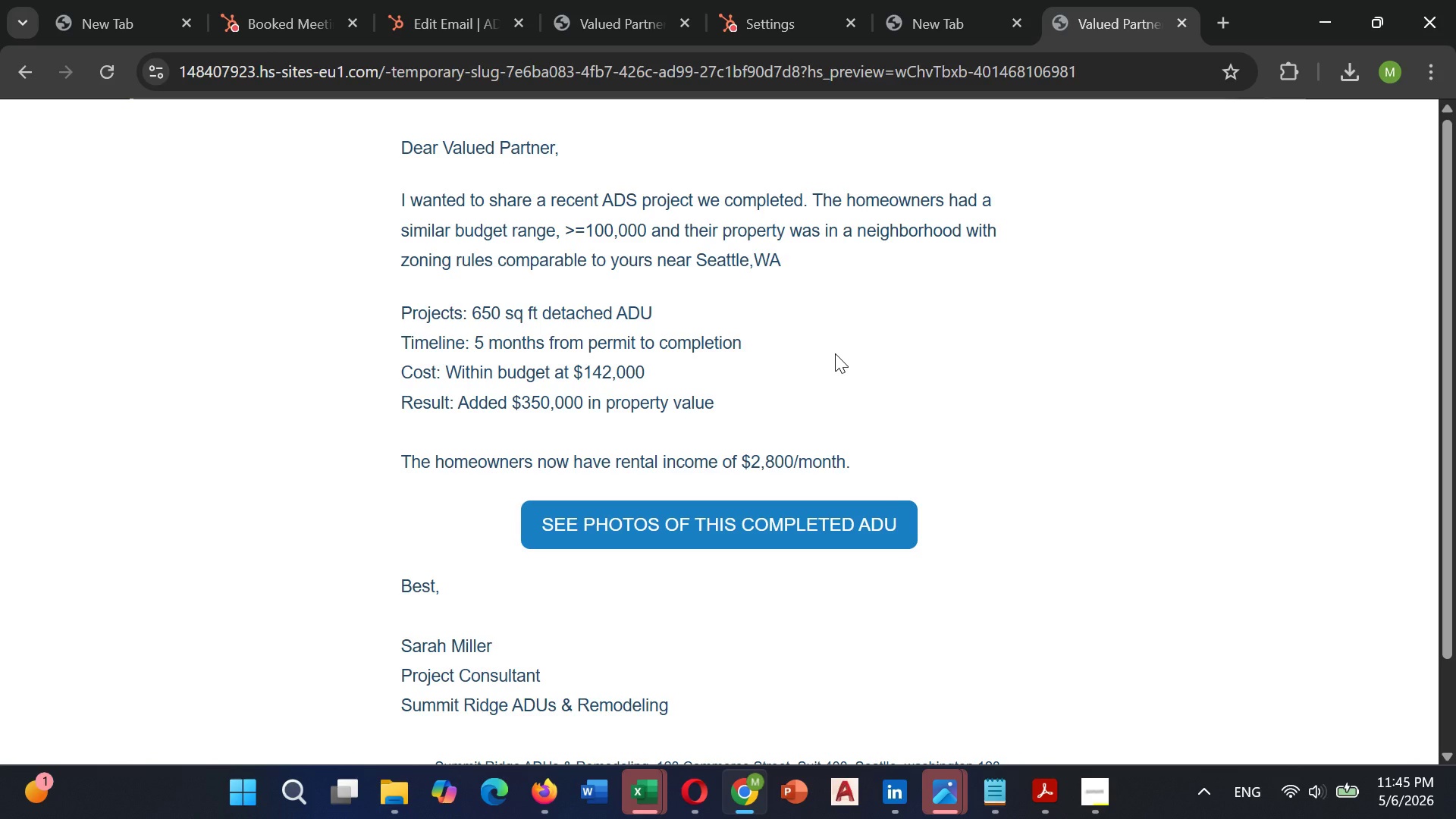 
scroll: coordinate [833, 356], scroll_direction: down, amount: 5.0
 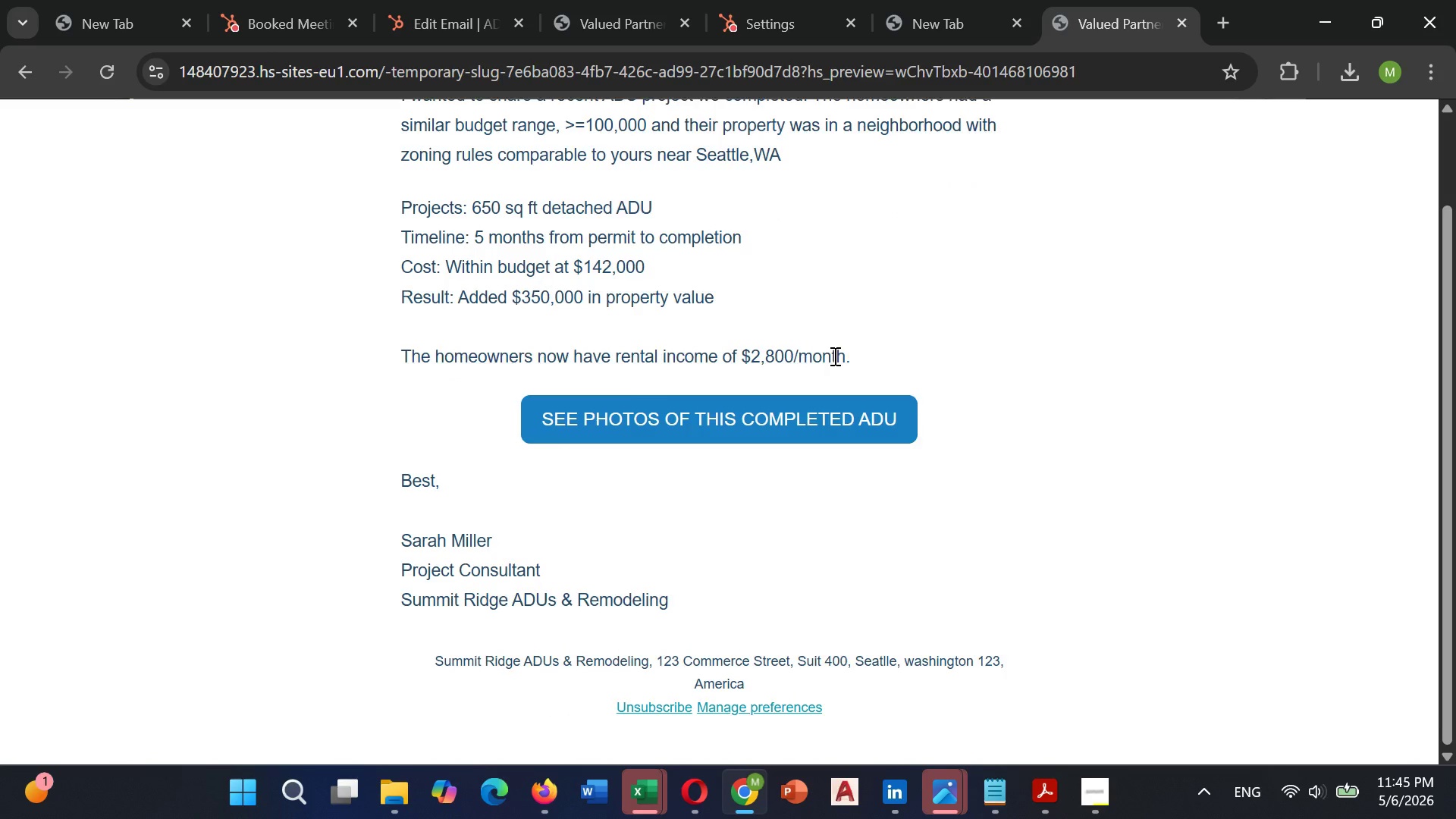 
scroll: coordinate [833, 356], scroll_direction: up, amount: 7.0
 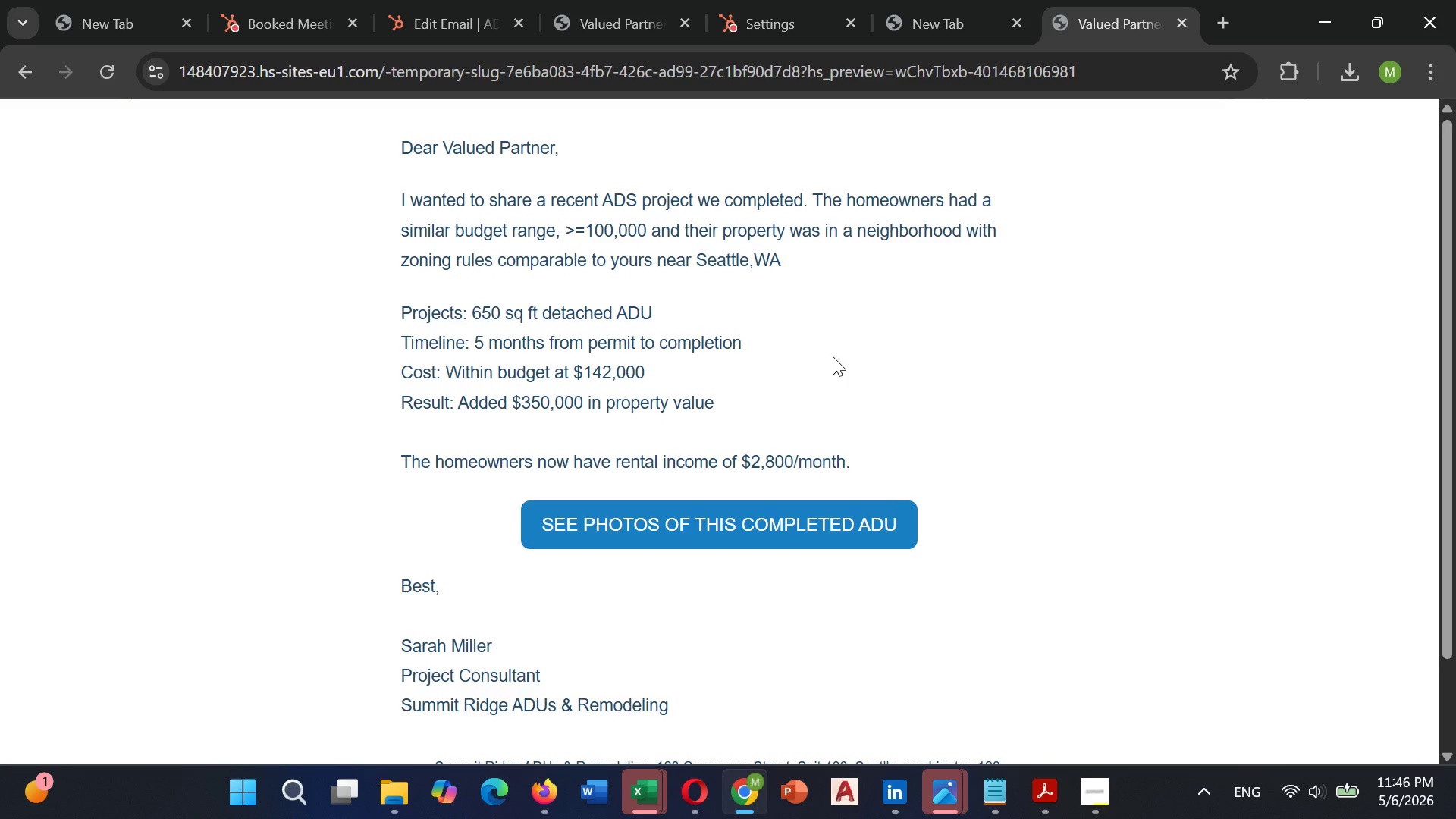 
scroll: coordinate [833, 356], scroll_direction: down, amount: 3.0
 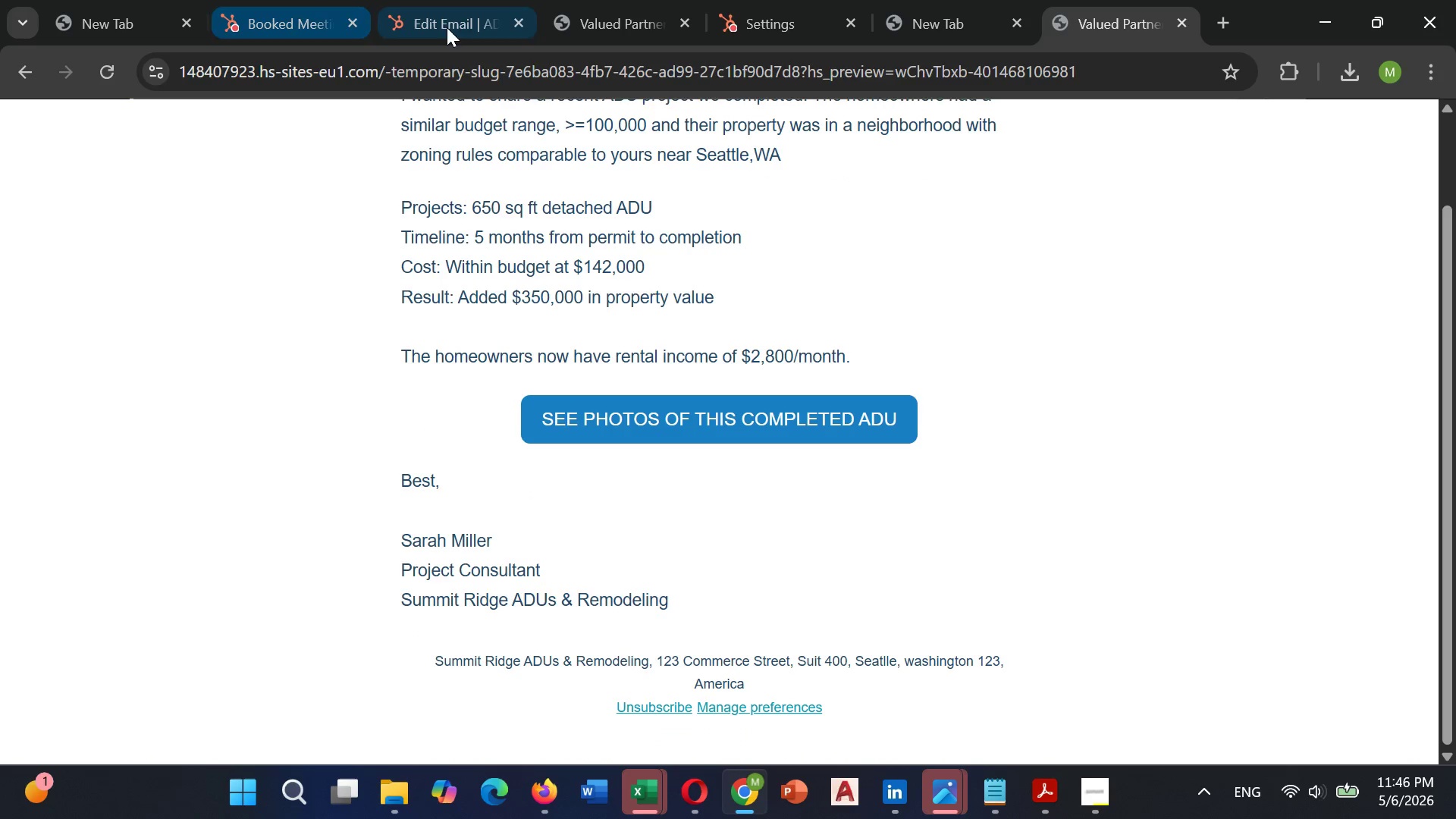 
left_click([460, 20])
 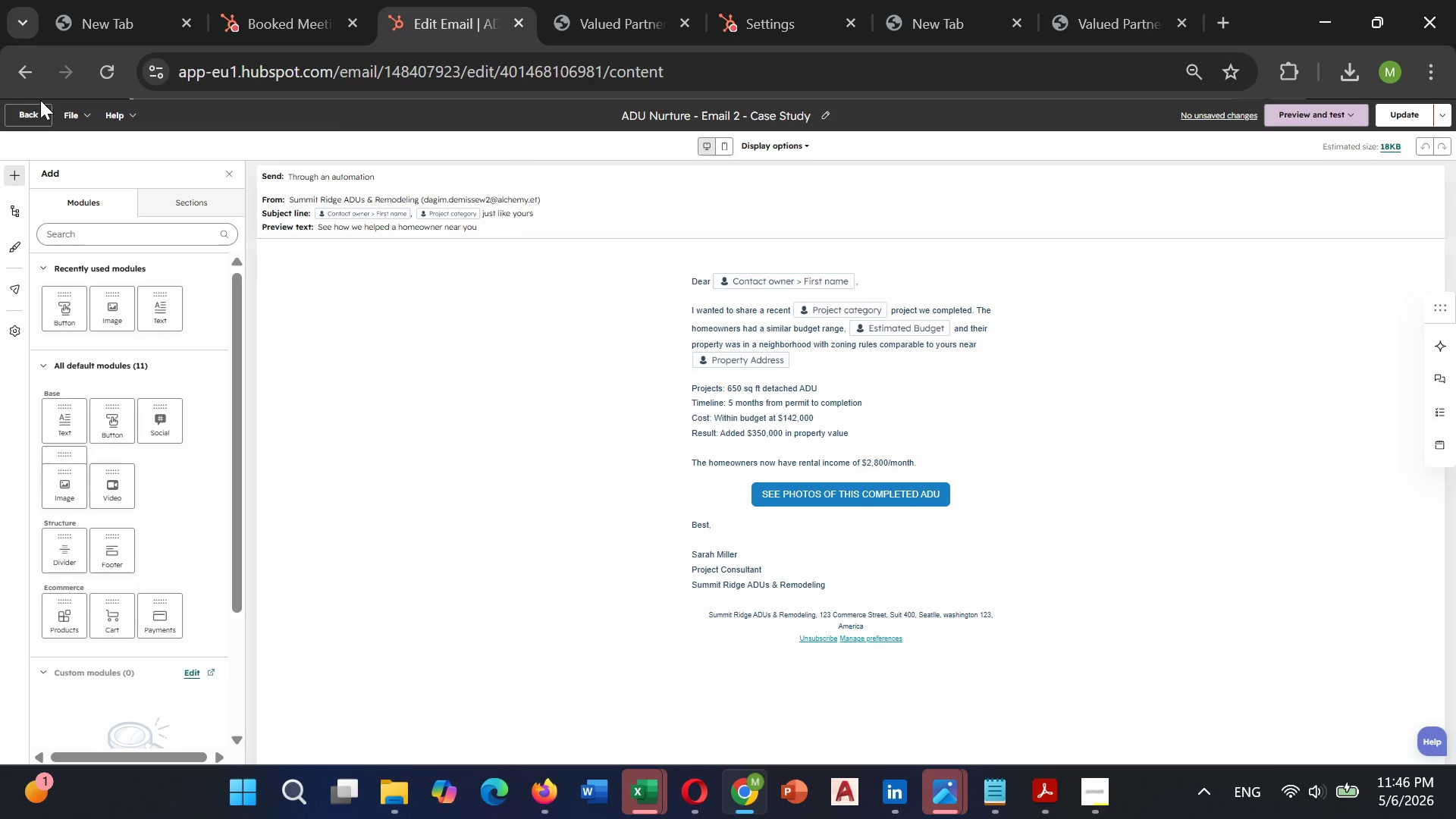 
left_click([33, 105])
 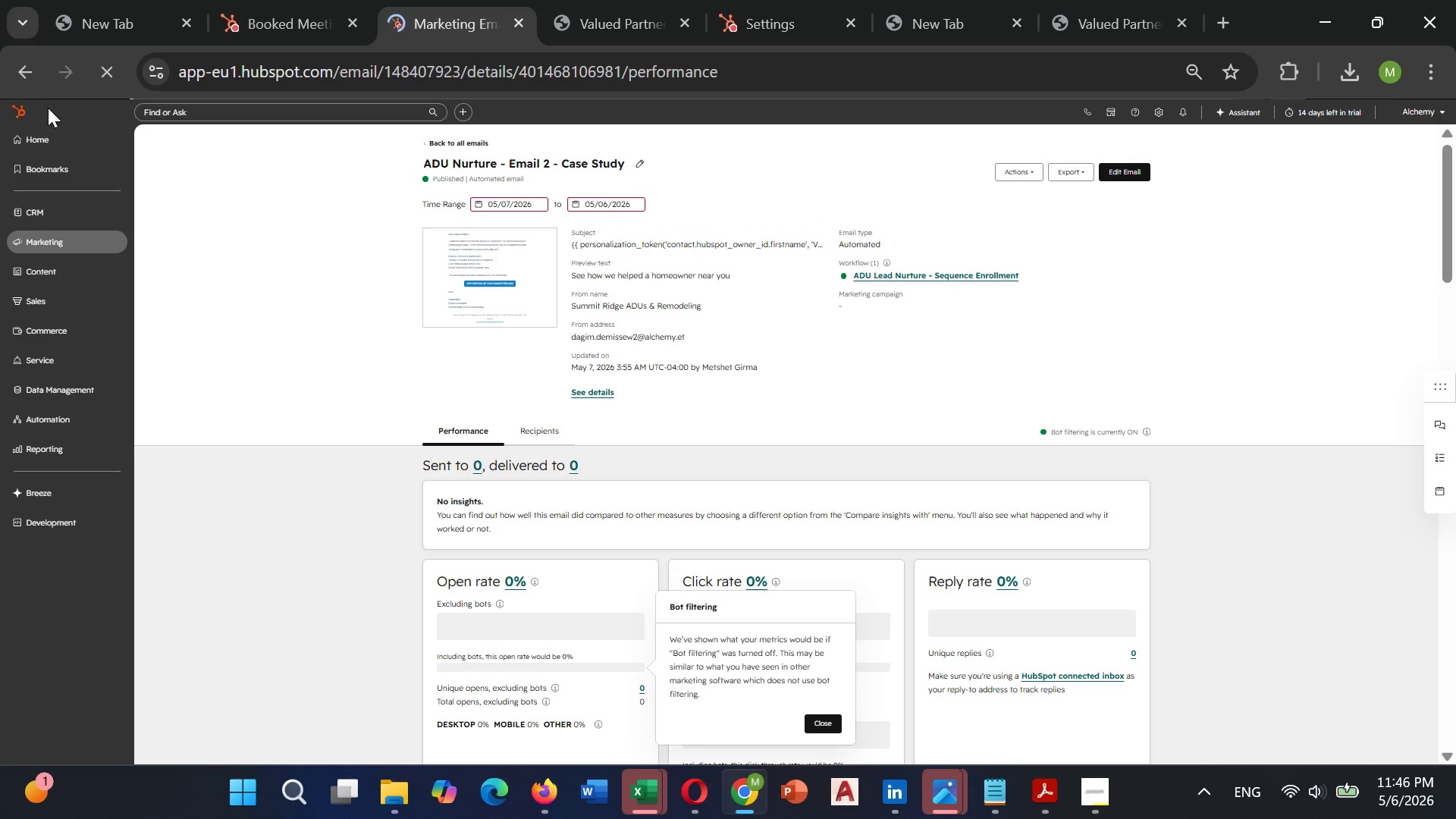 
left_click([67, 230])
 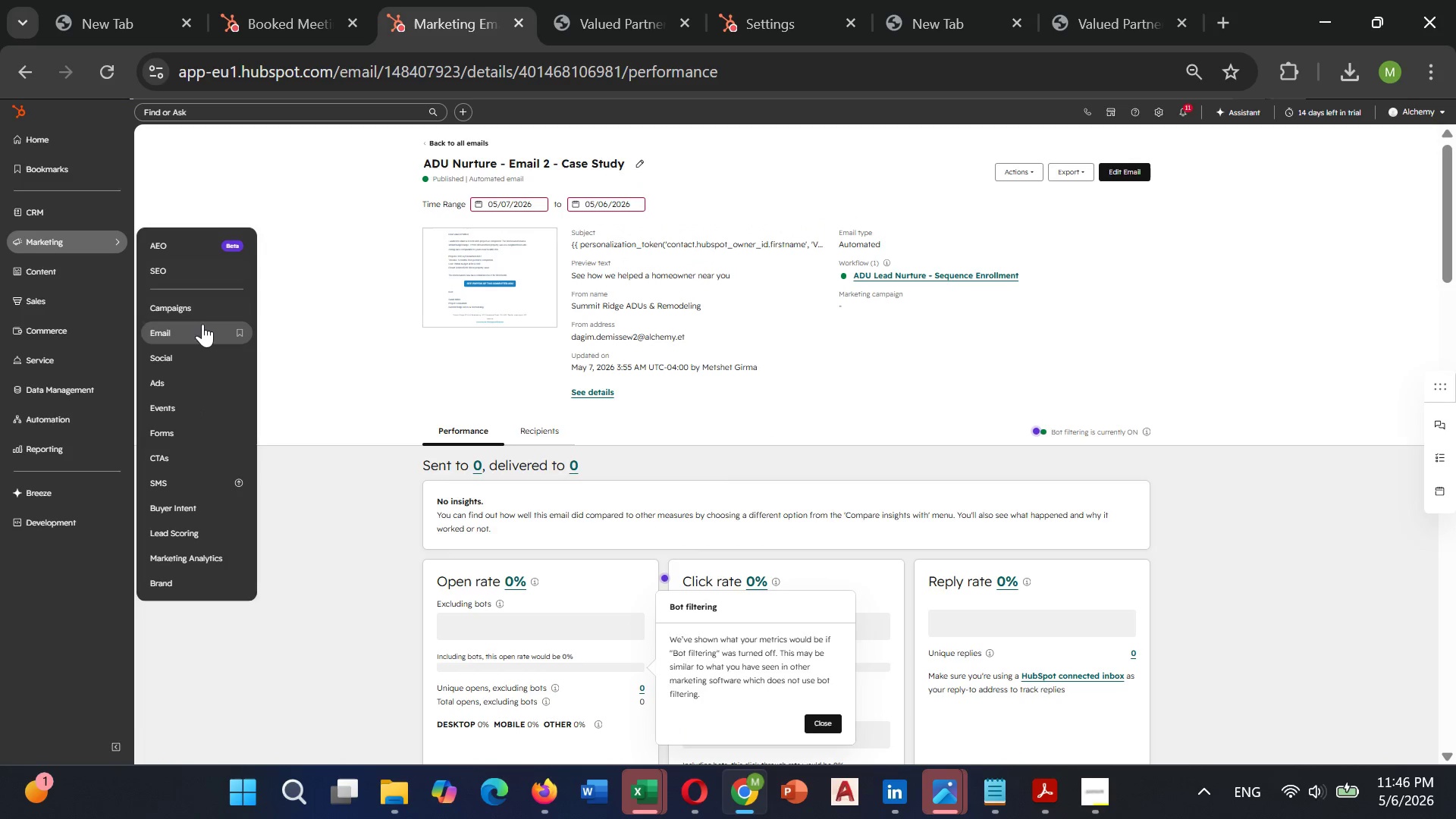 
left_click([202, 325])
 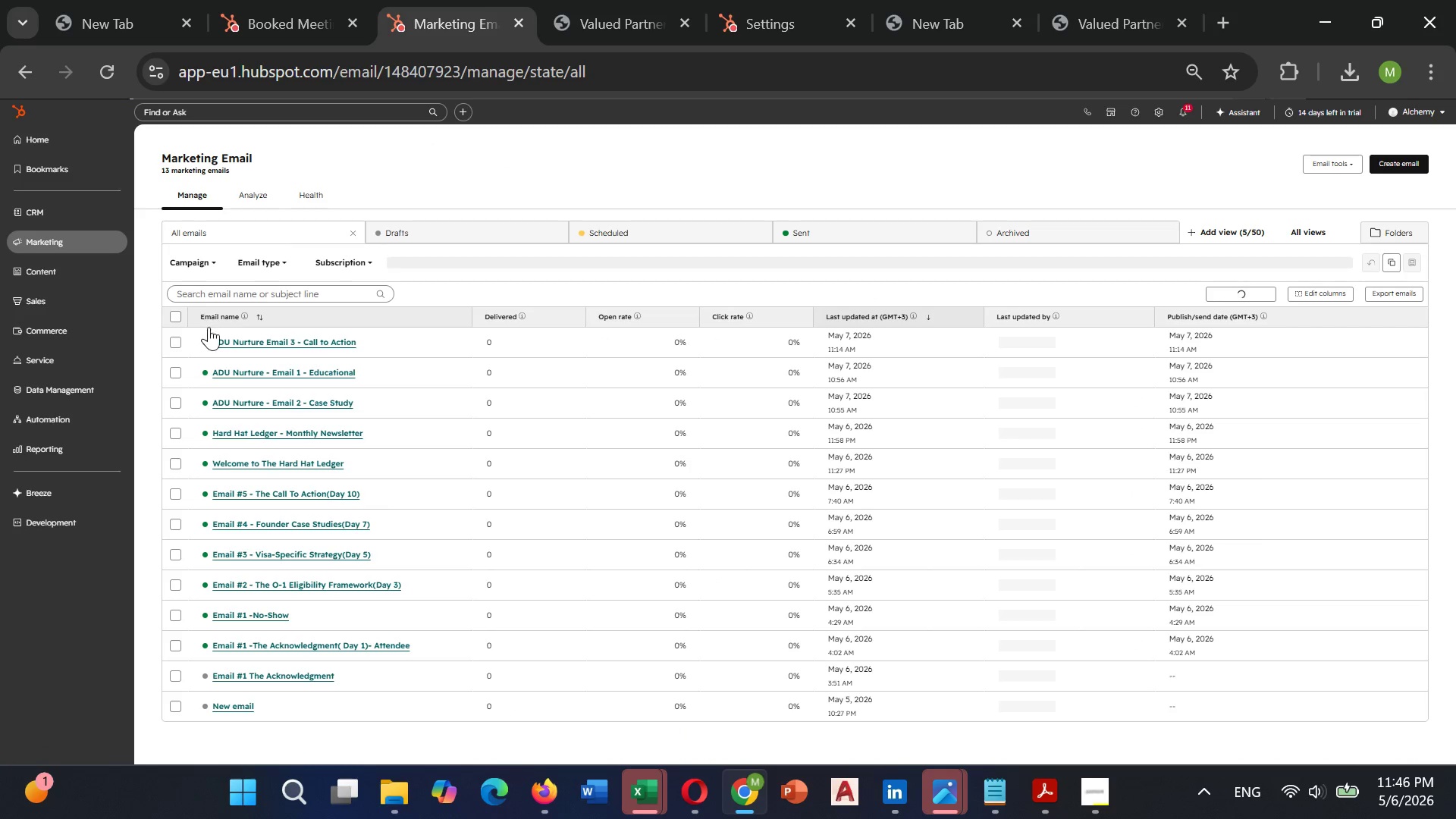 
wait(5.77)
 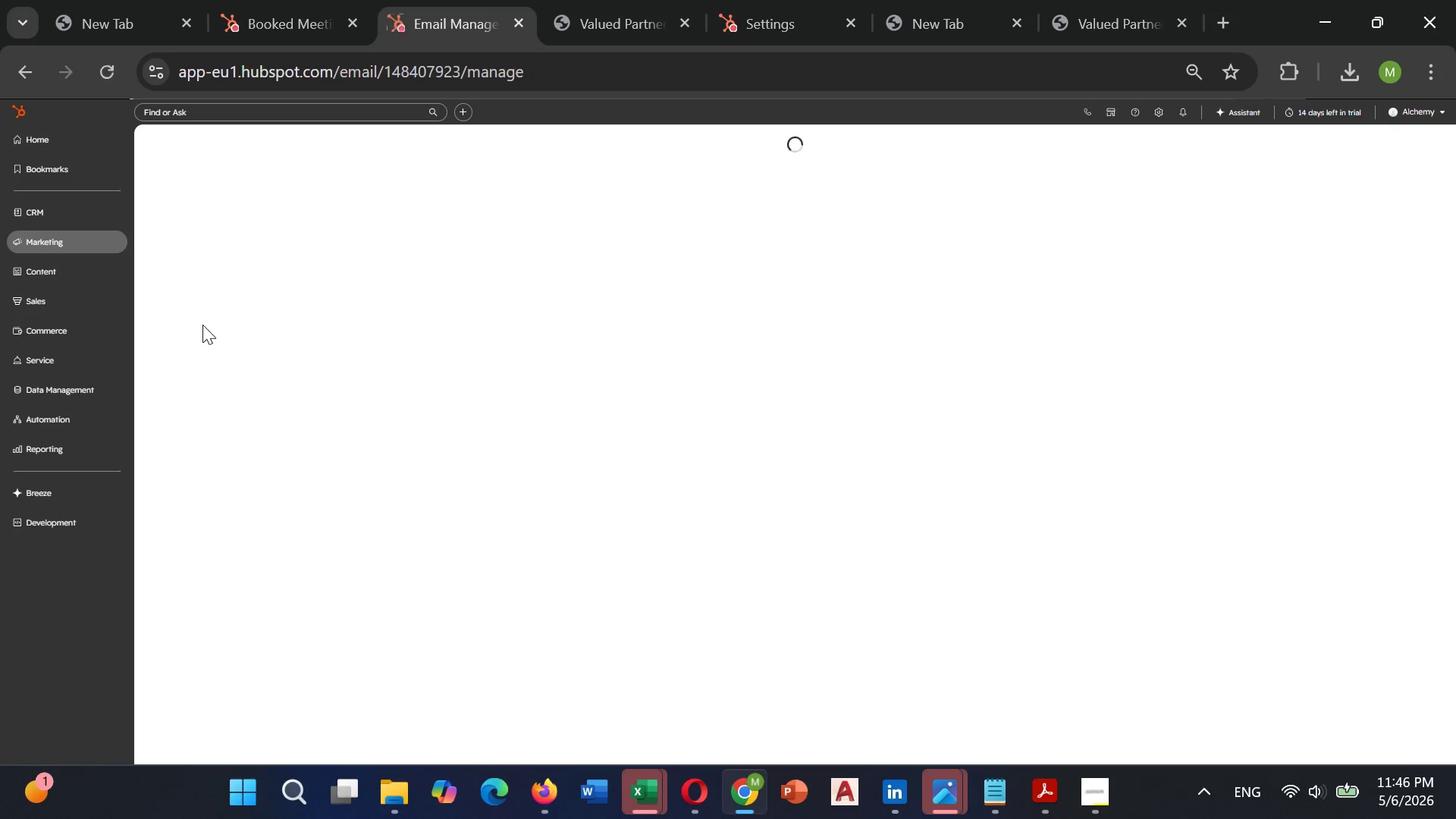 
left_click([286, 342])
 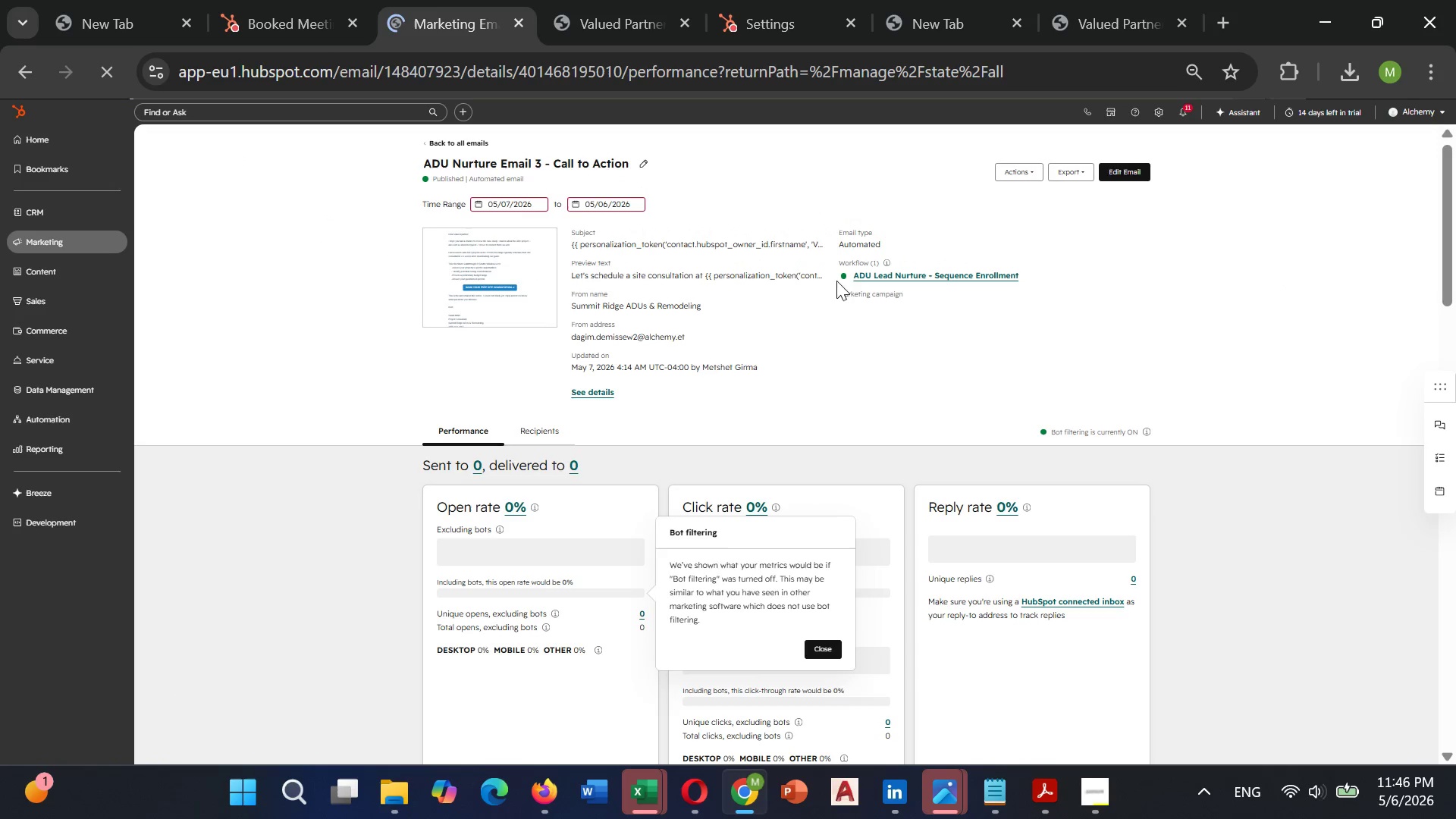 
left_click([1128, 166])
 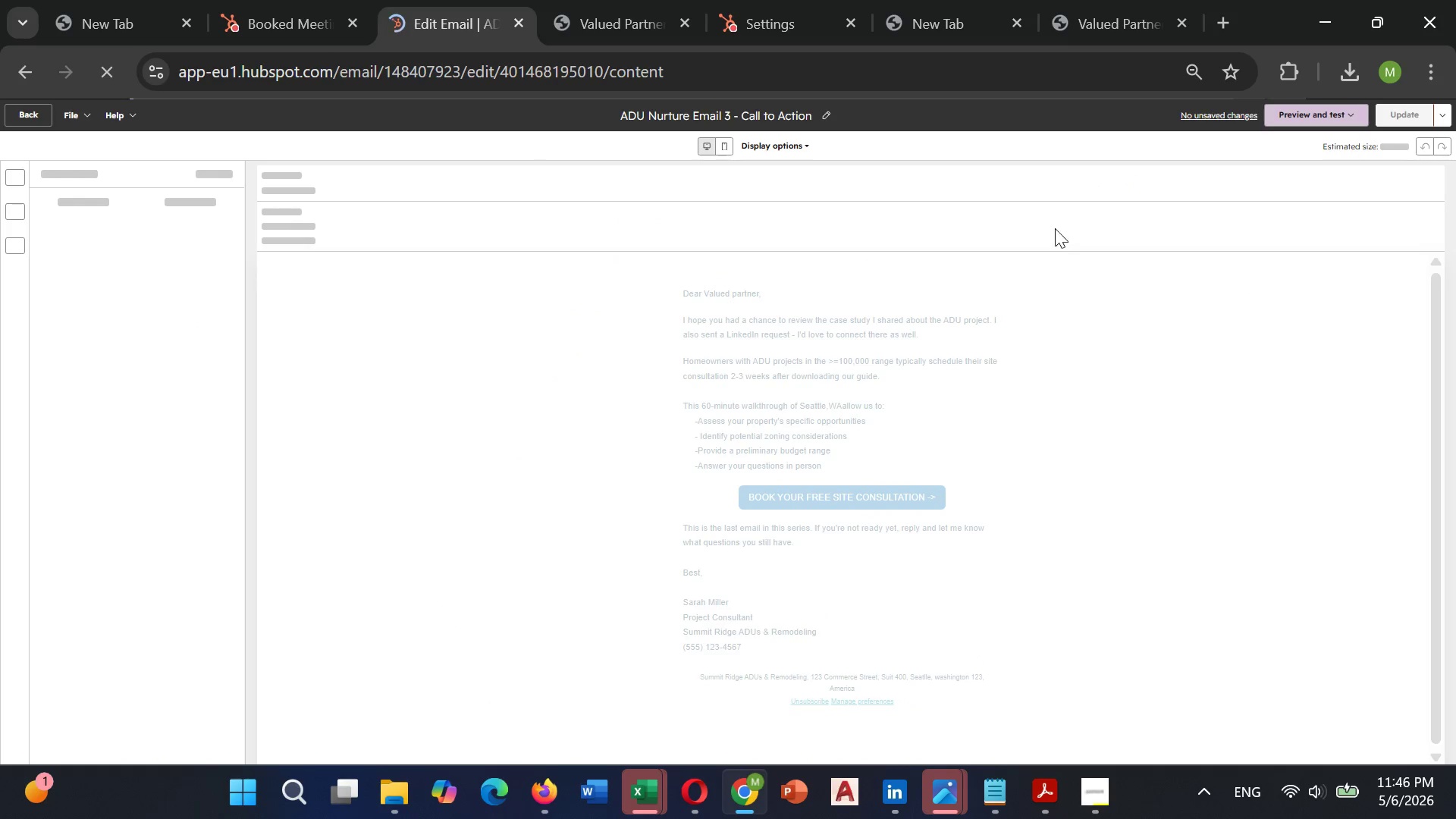 
mouse_move([1027, 180])
 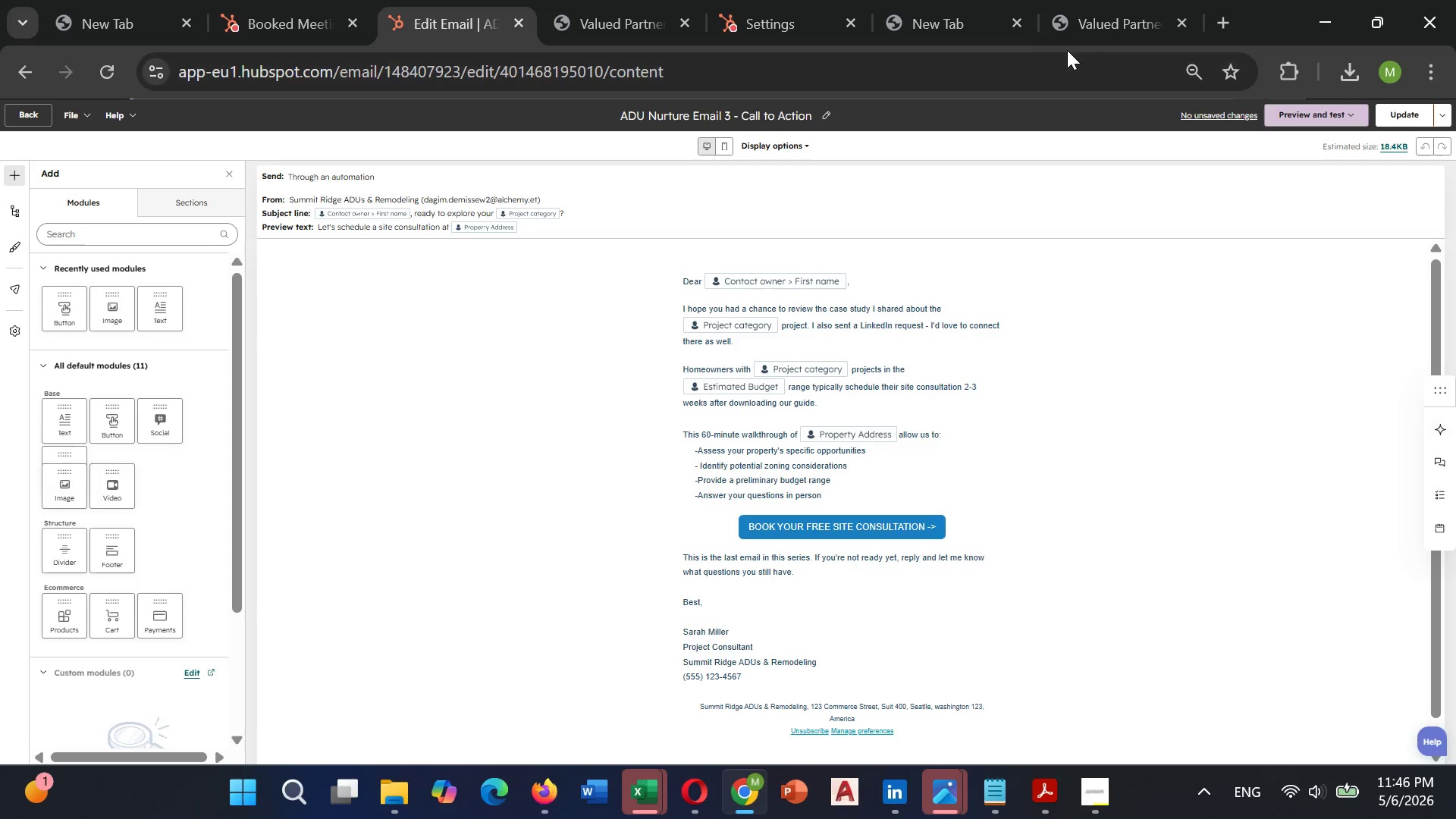 
mouse_move([1125, 42])
 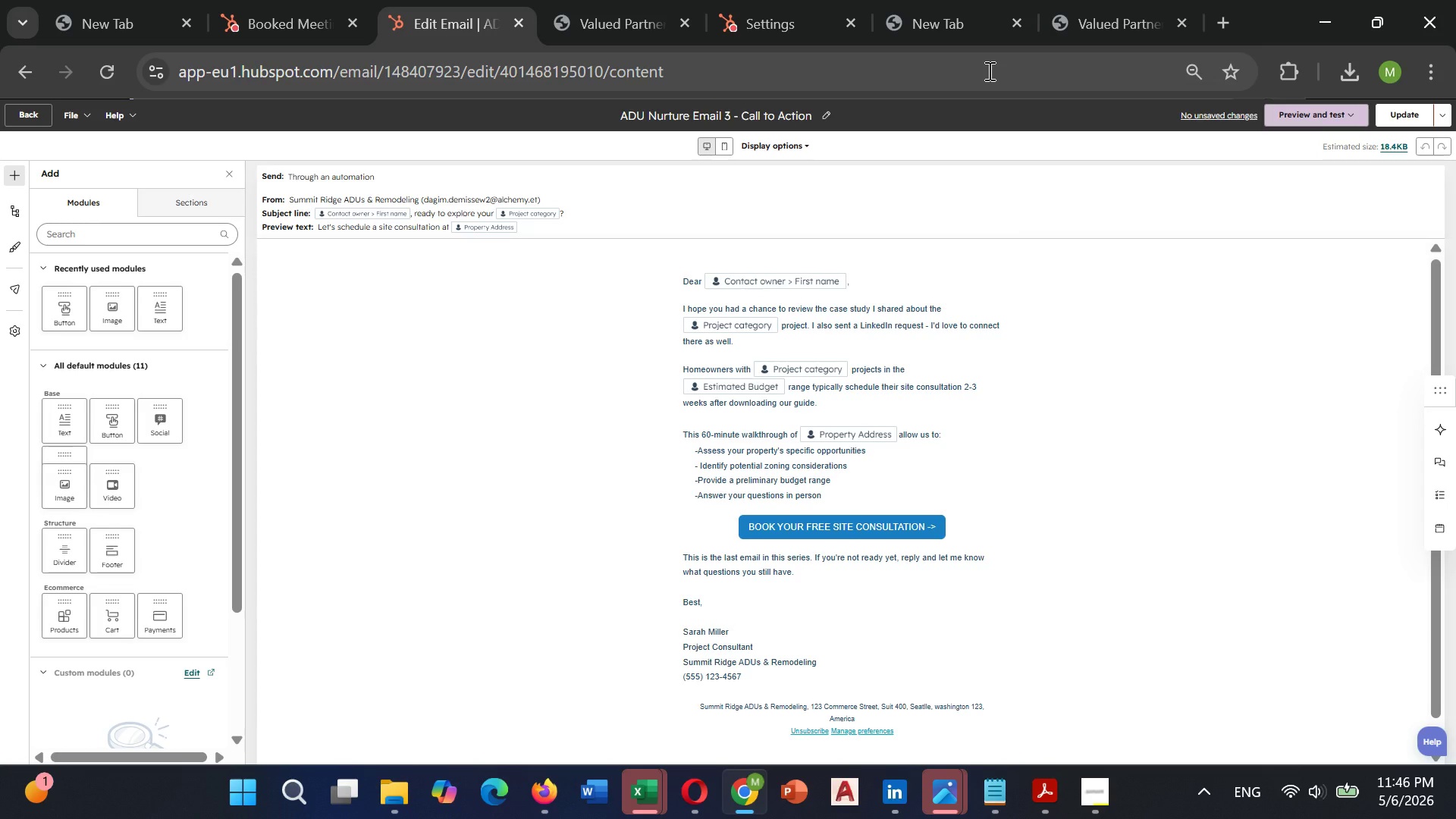 
key(PrintScreen)
 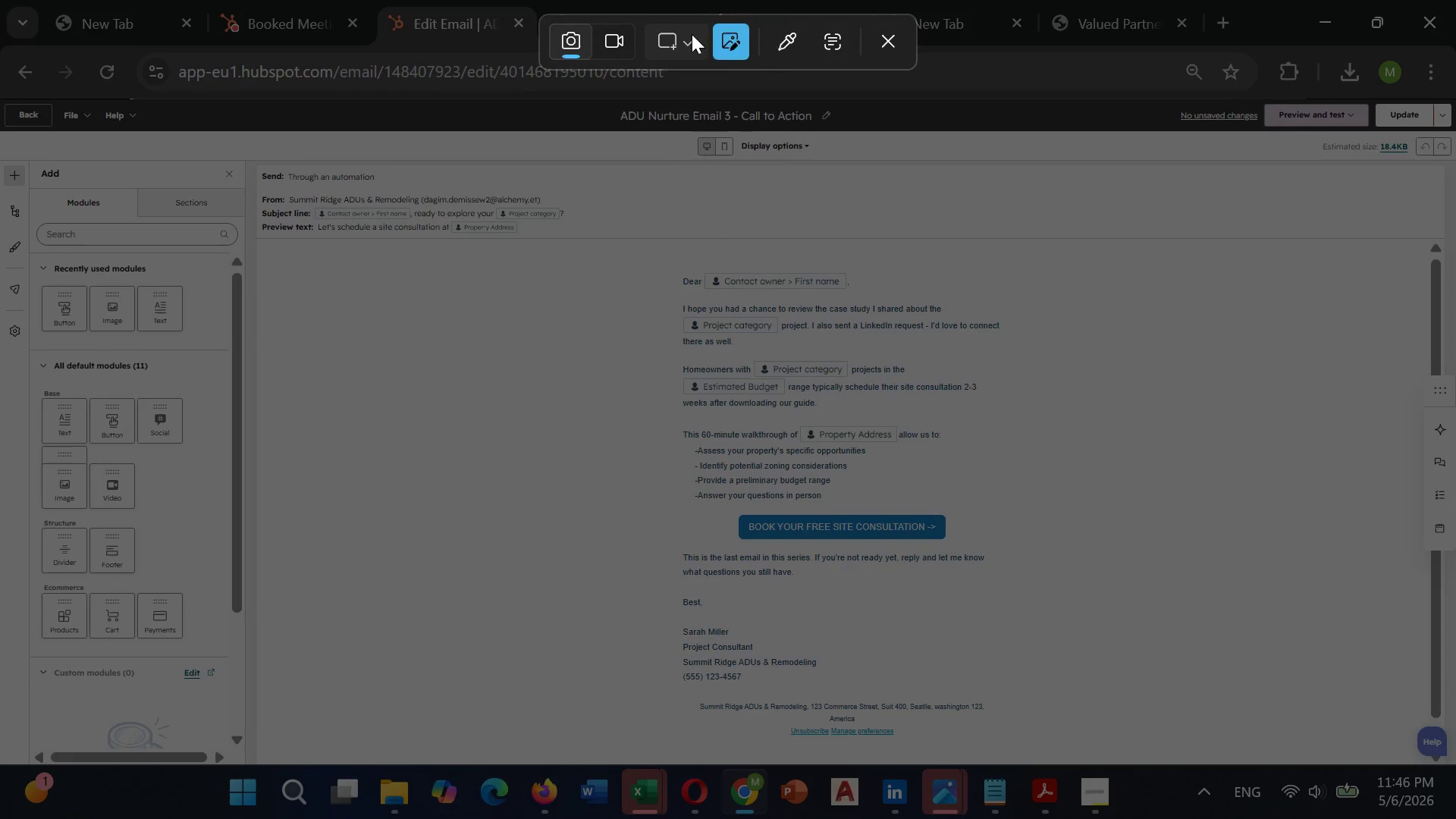 
left_click([695, 36])
 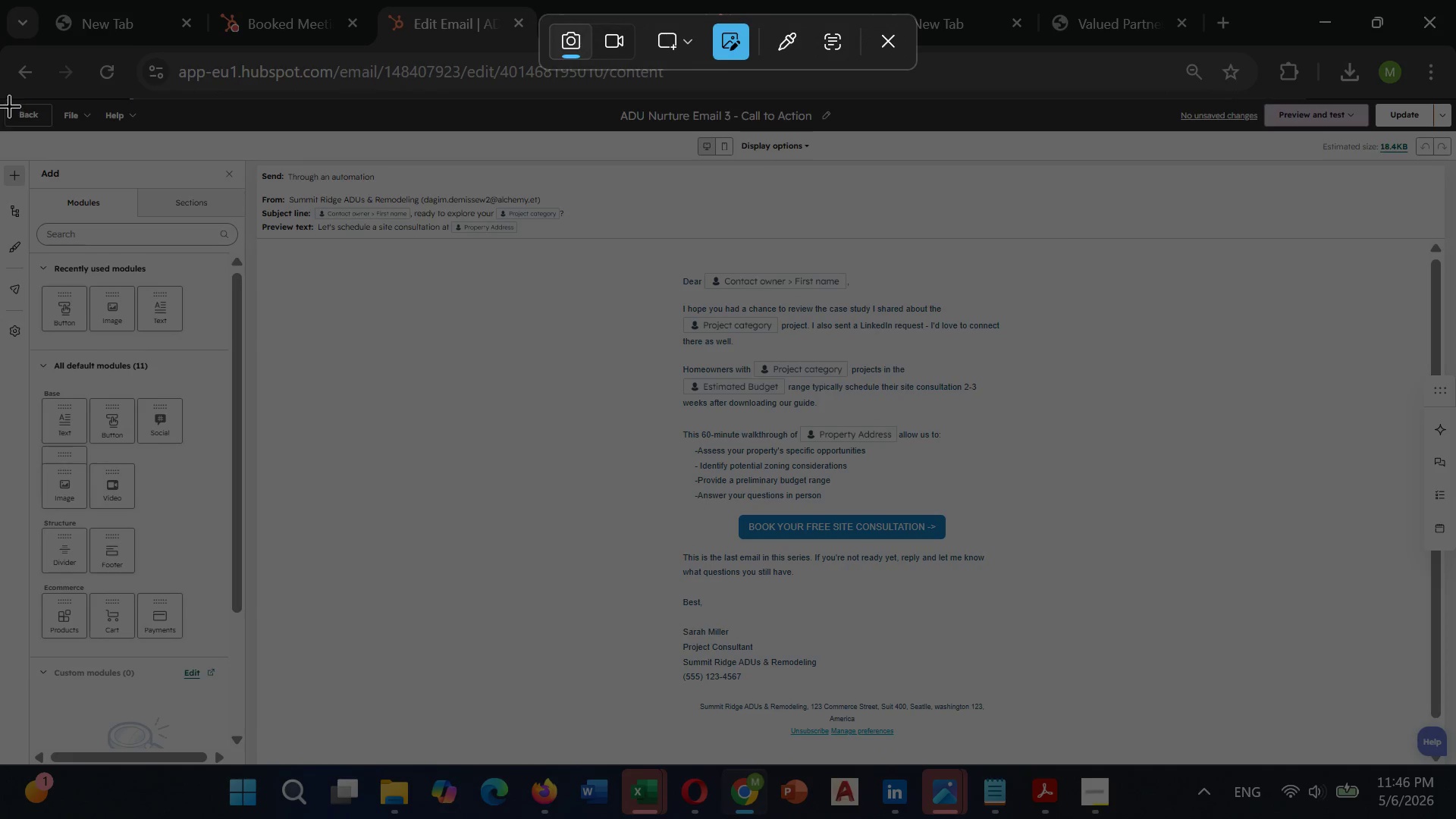 
left_click_drag(start_coordinate=[9, 96], to_coordinate=[1455, 766])
 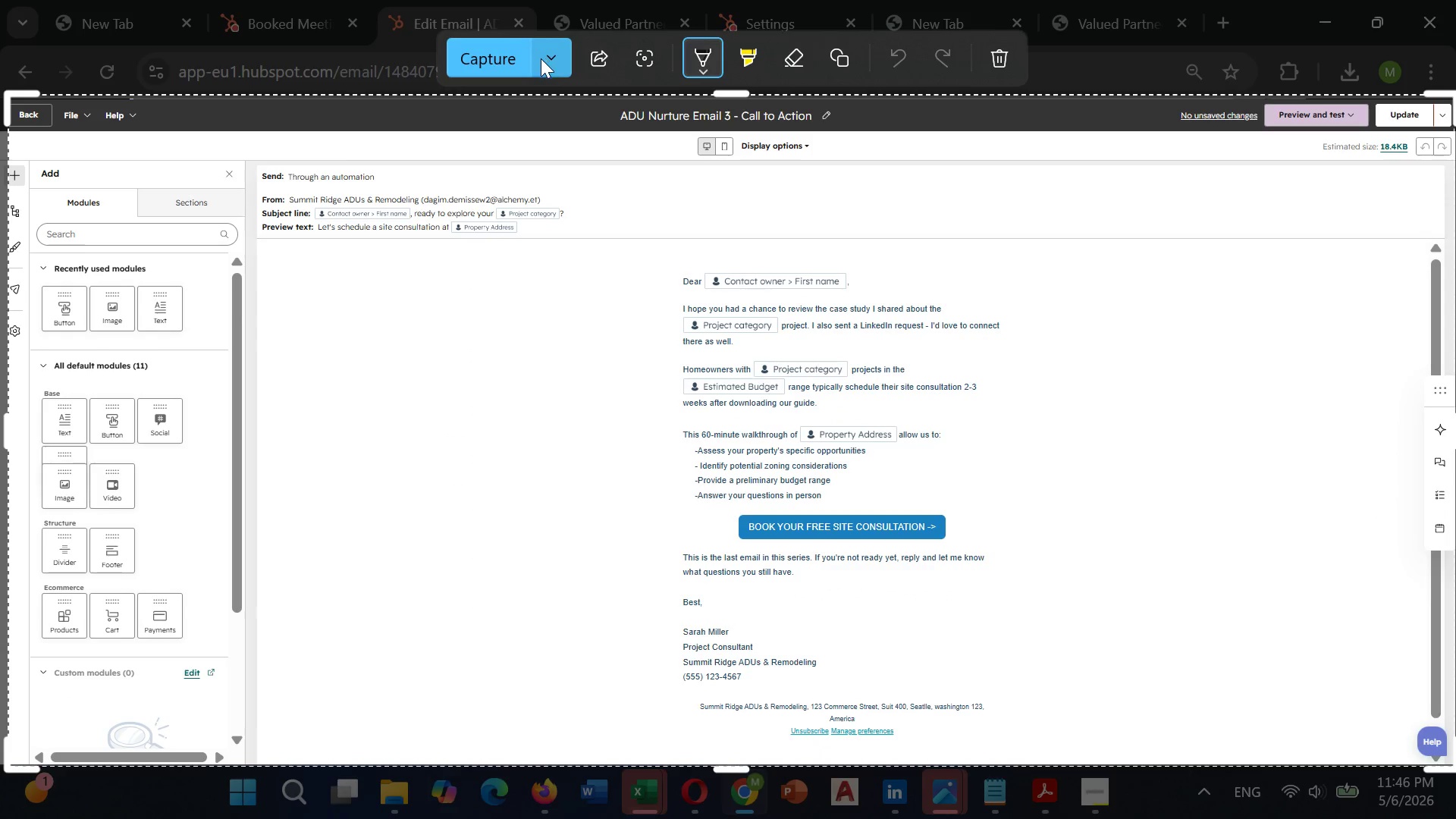 
left_click([549, 59])
 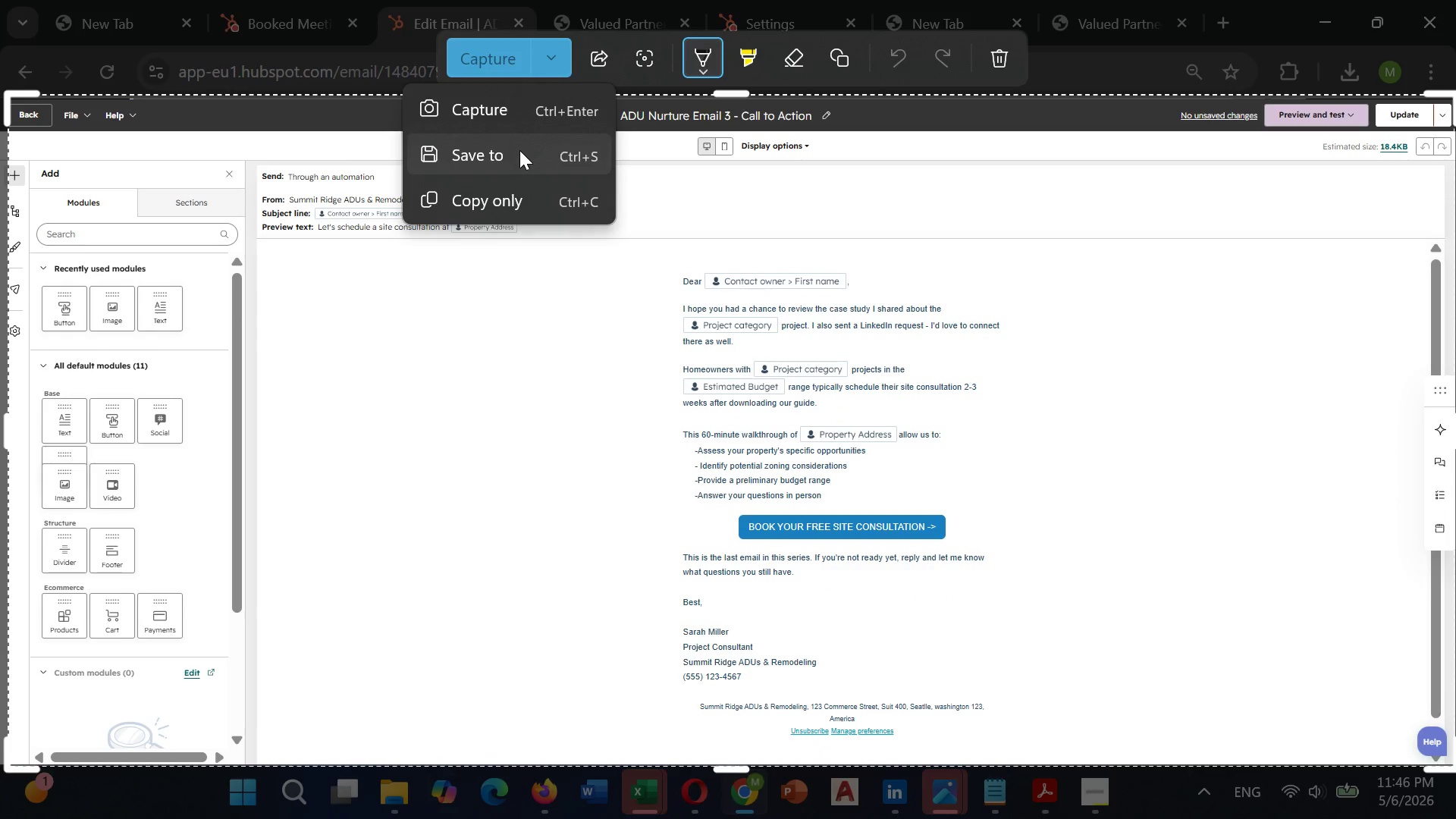 
left_click([522, 153])
 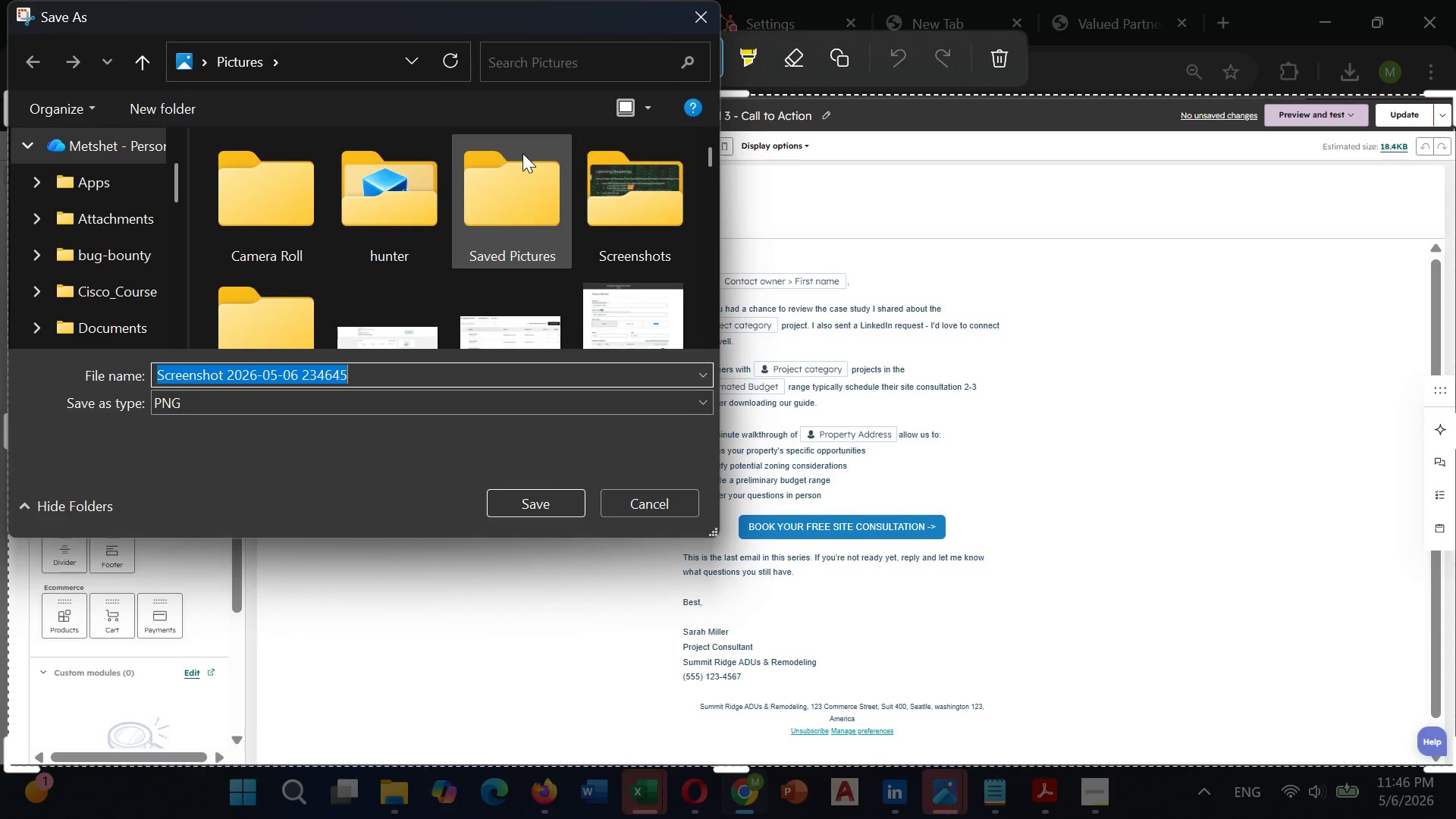 
key(Backspace)
type(ADU Nurture Email)
 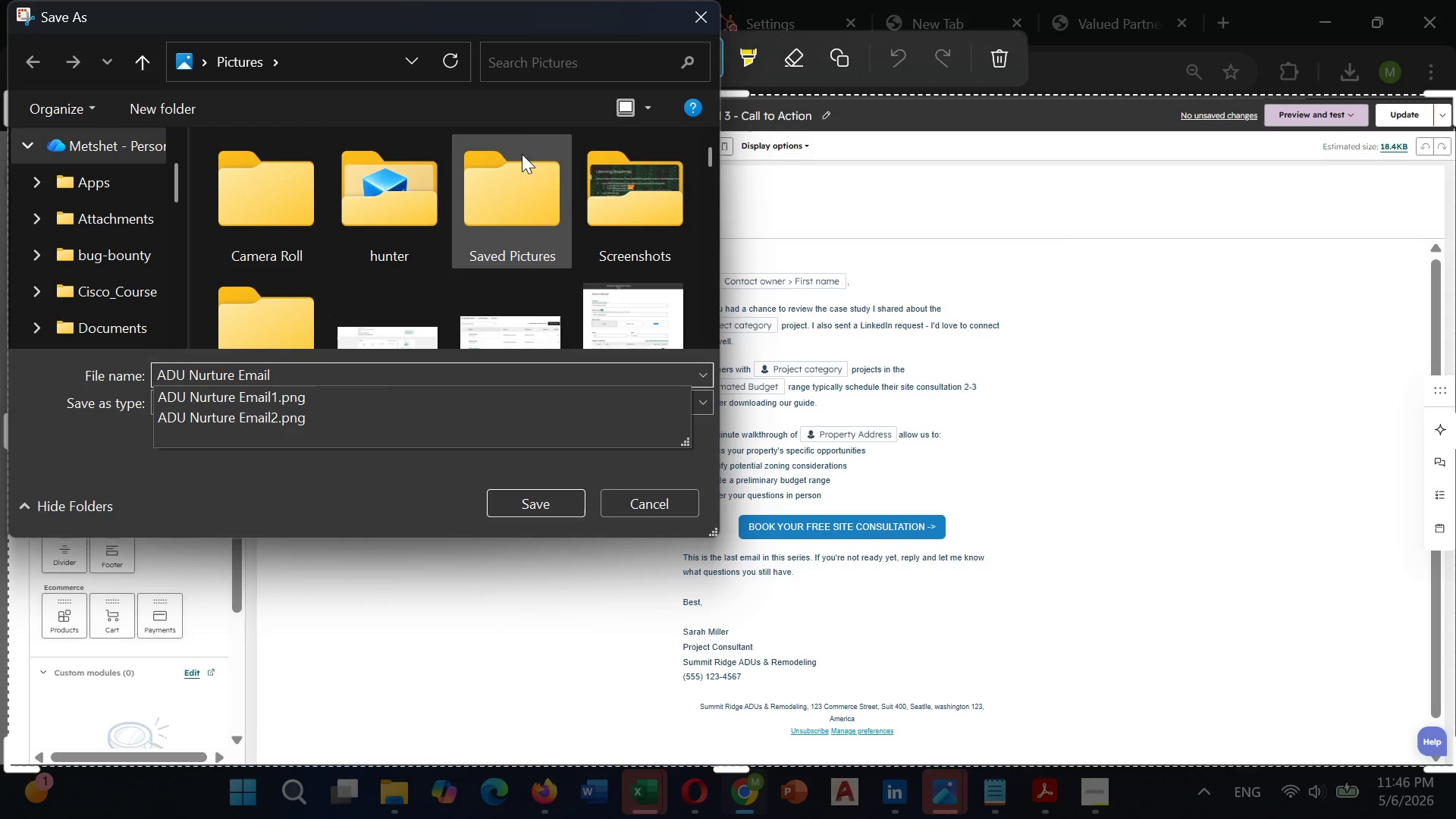 
key(3)
 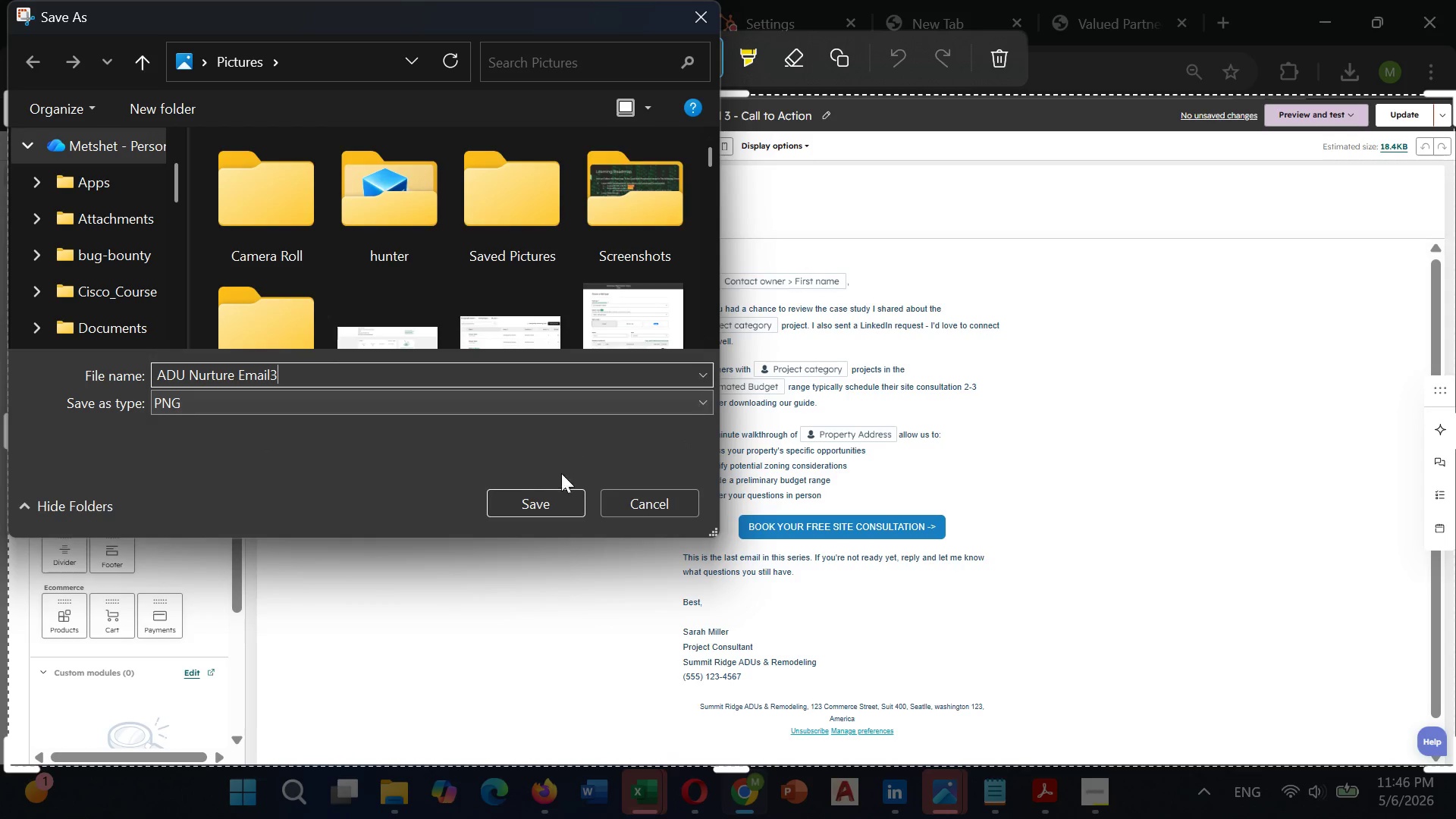 
left_click_drag(start_coordinate=[537, 506], to_coordinate=[536, 515])
 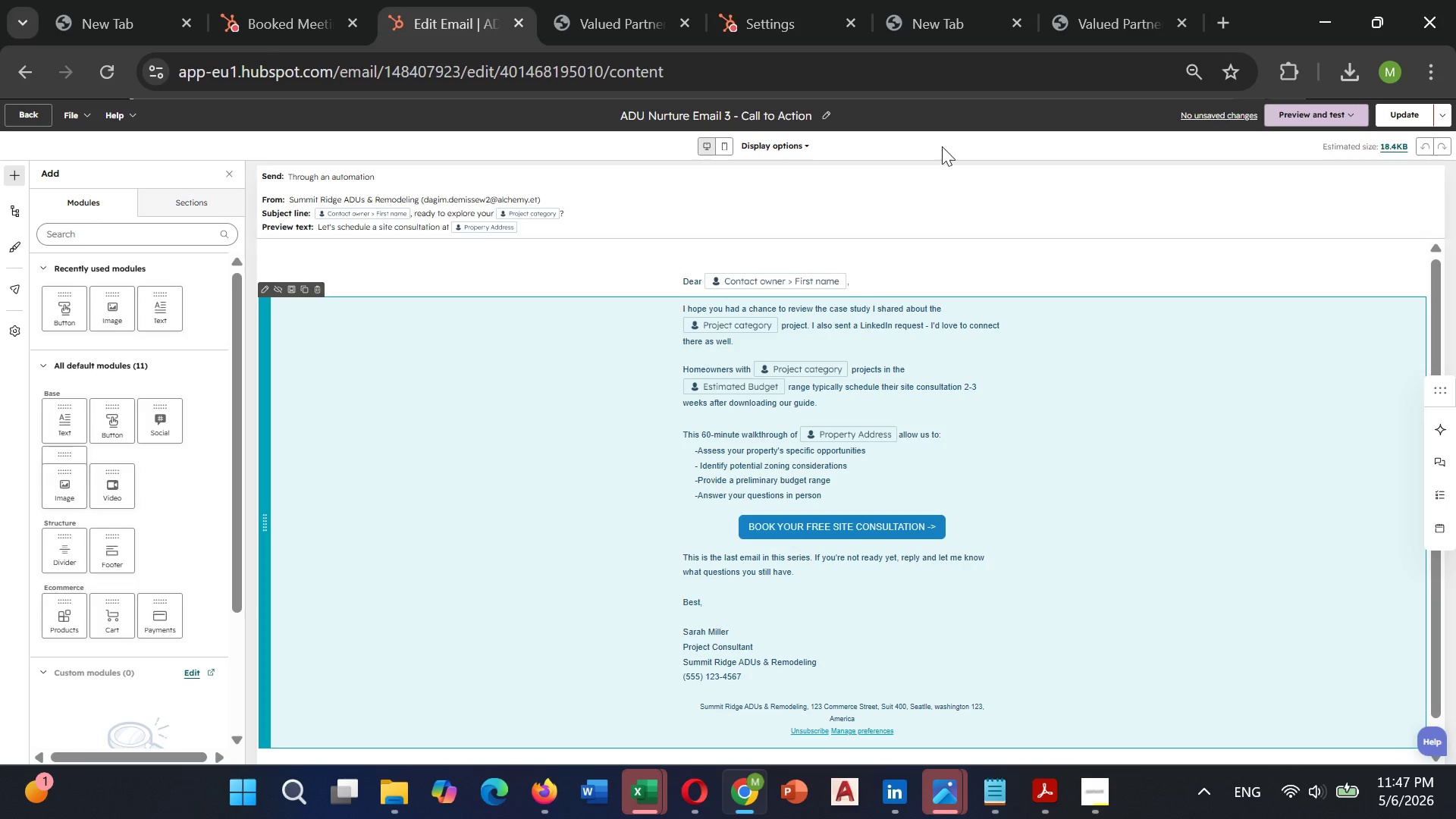 
wait(5.42)
 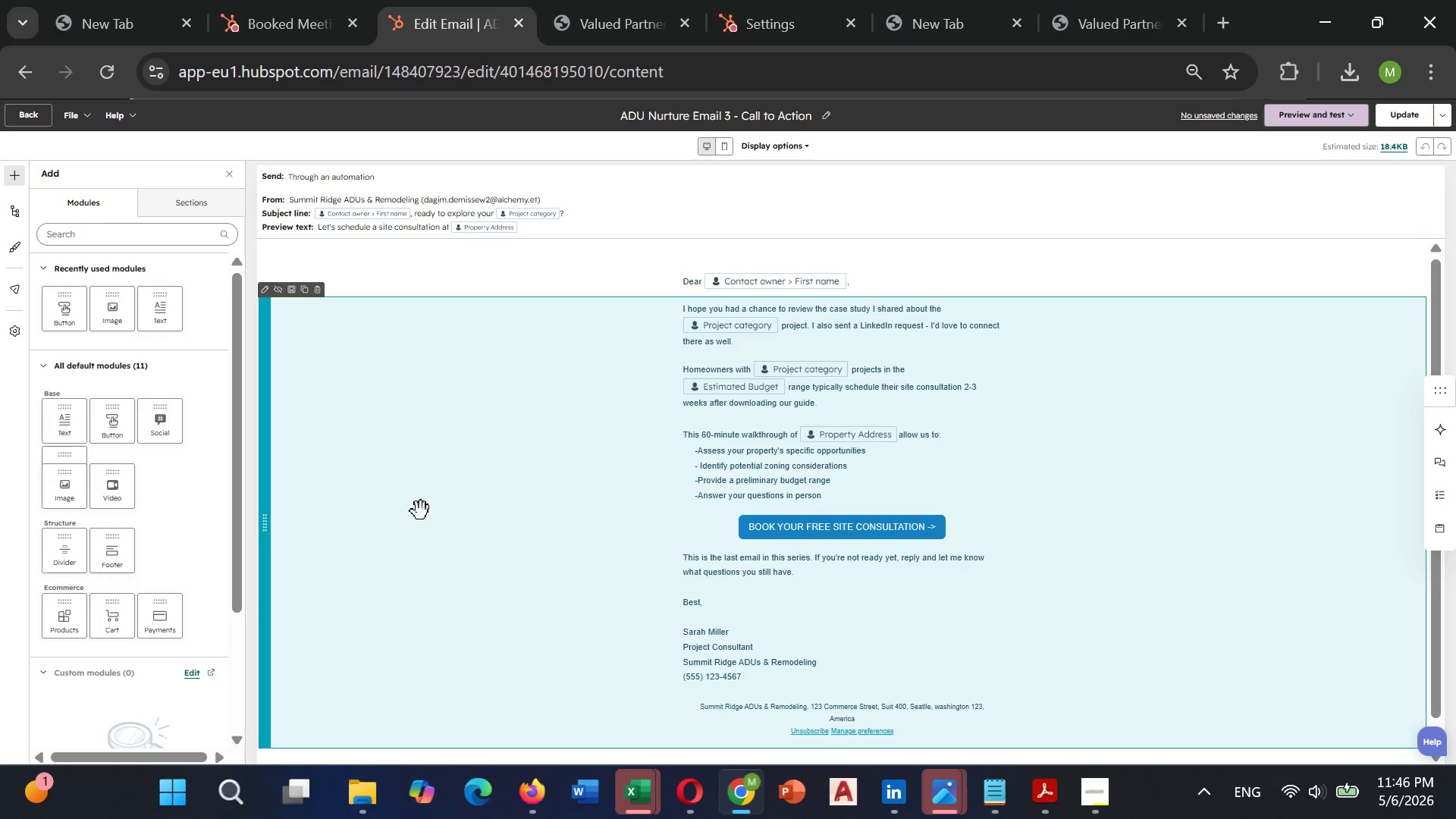 
left_click([1323, 112])
 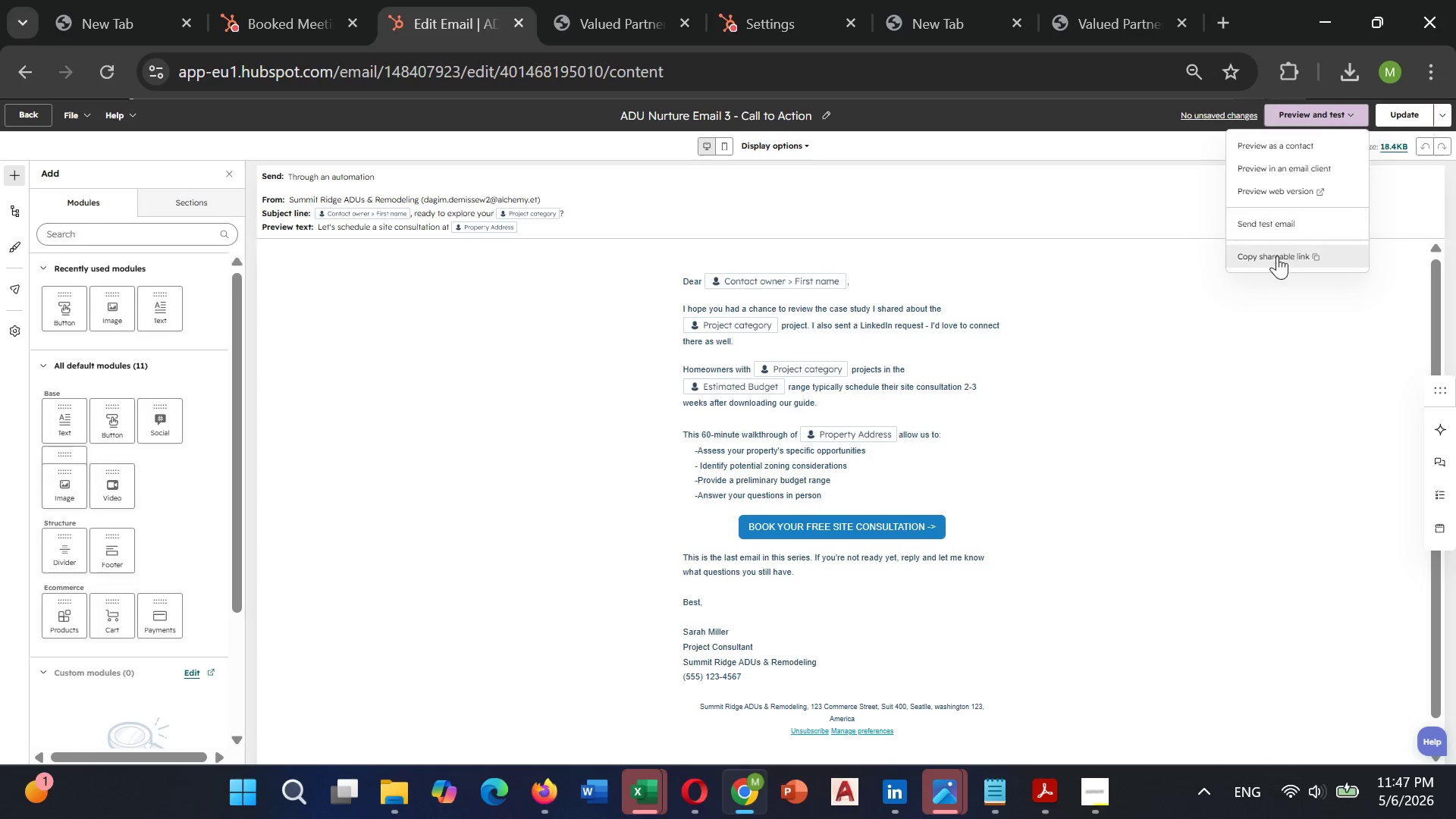 
left_click([1276, 256])
 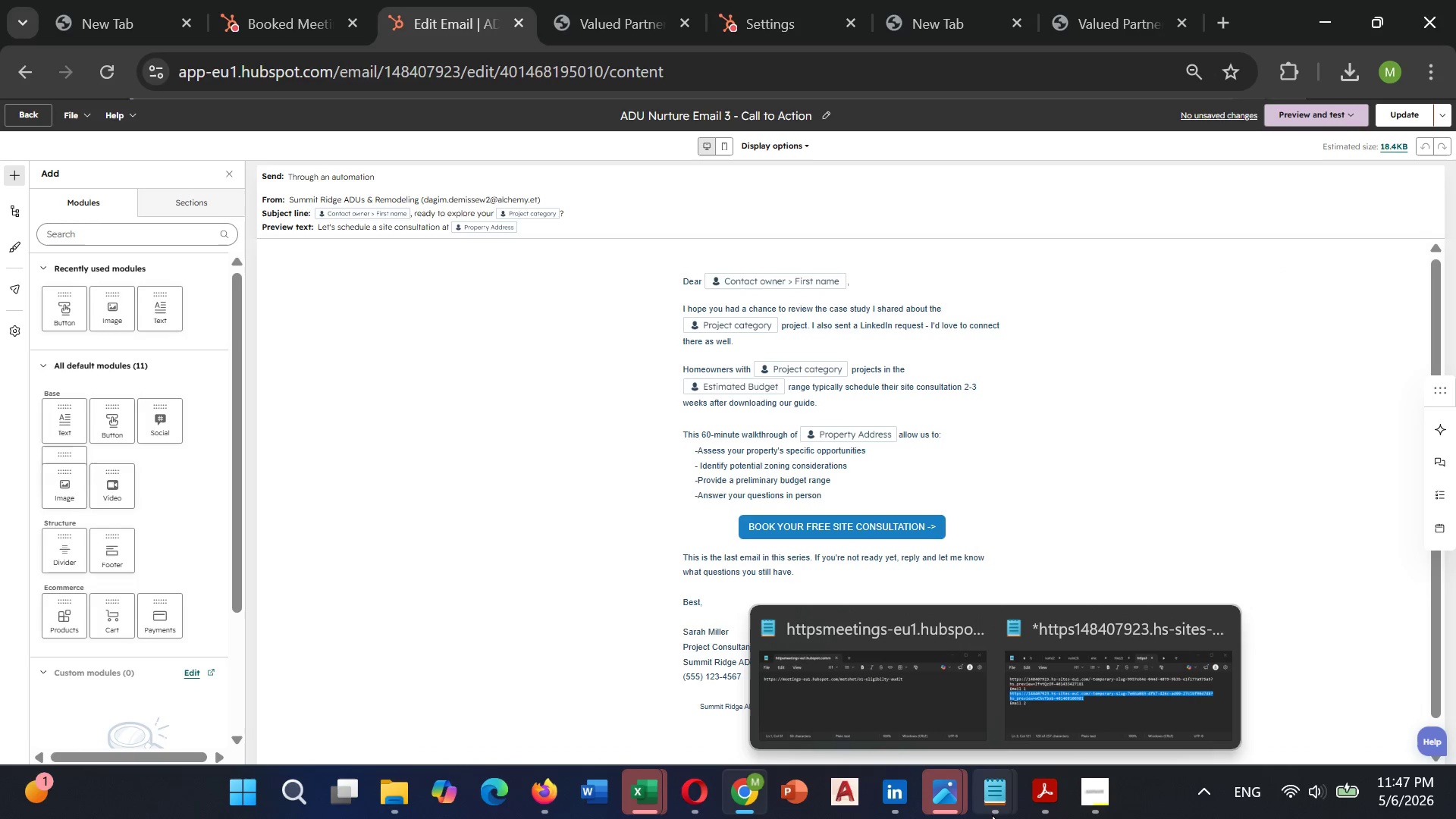 
left_click([1046, 704])
 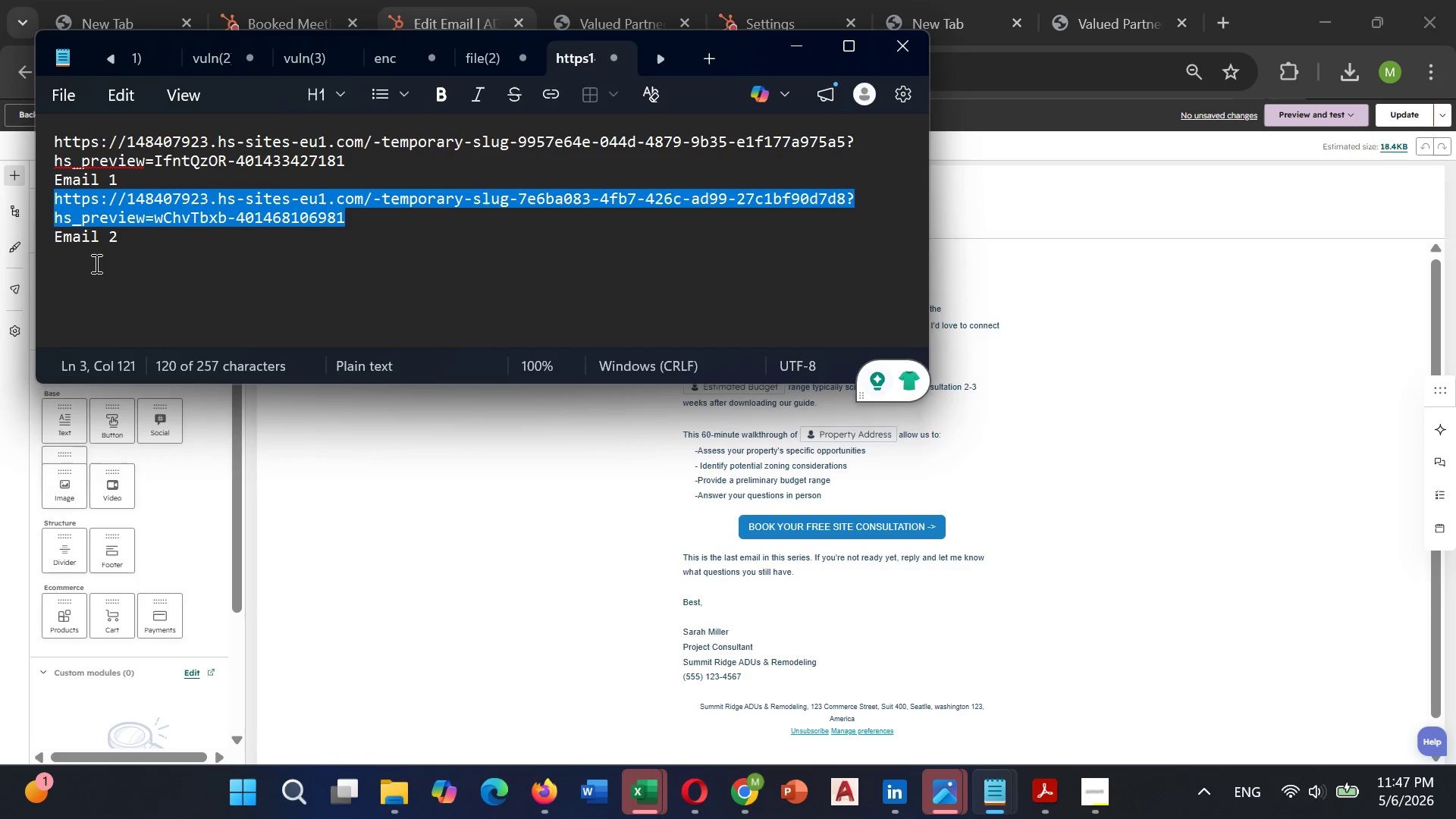 
left_click([152, 251])
 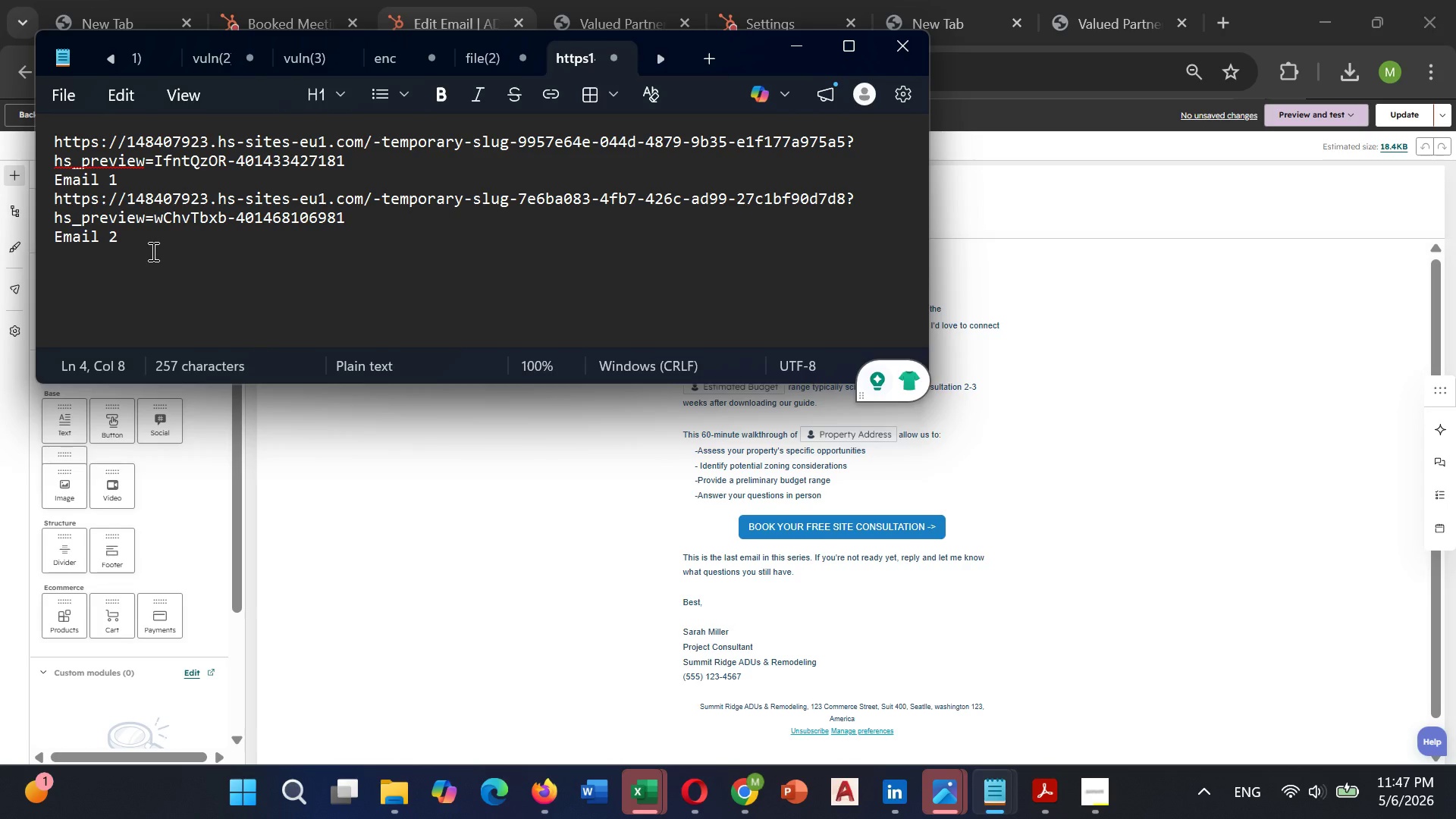 
key(Enter)
 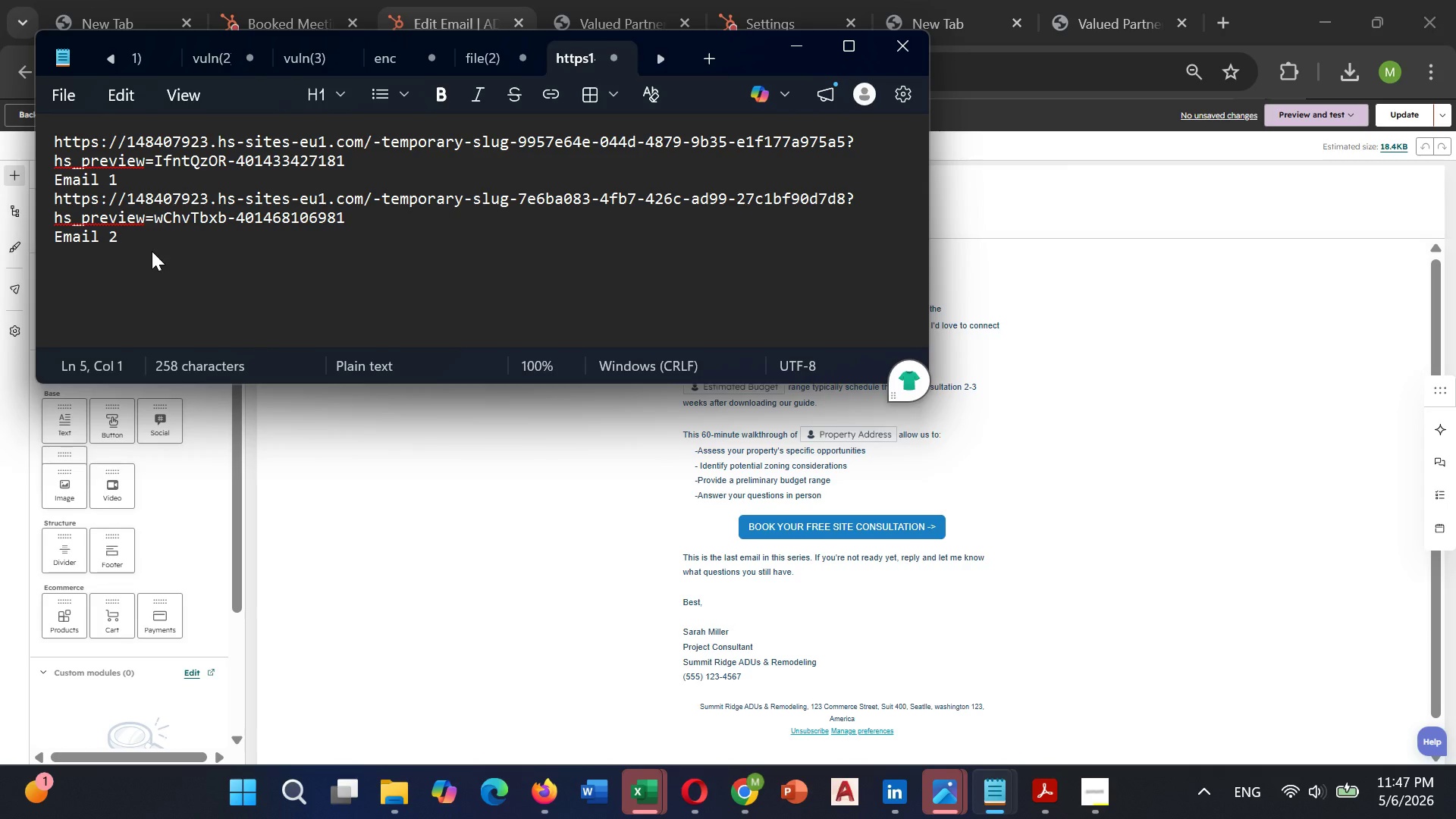 
key(Control+V)
 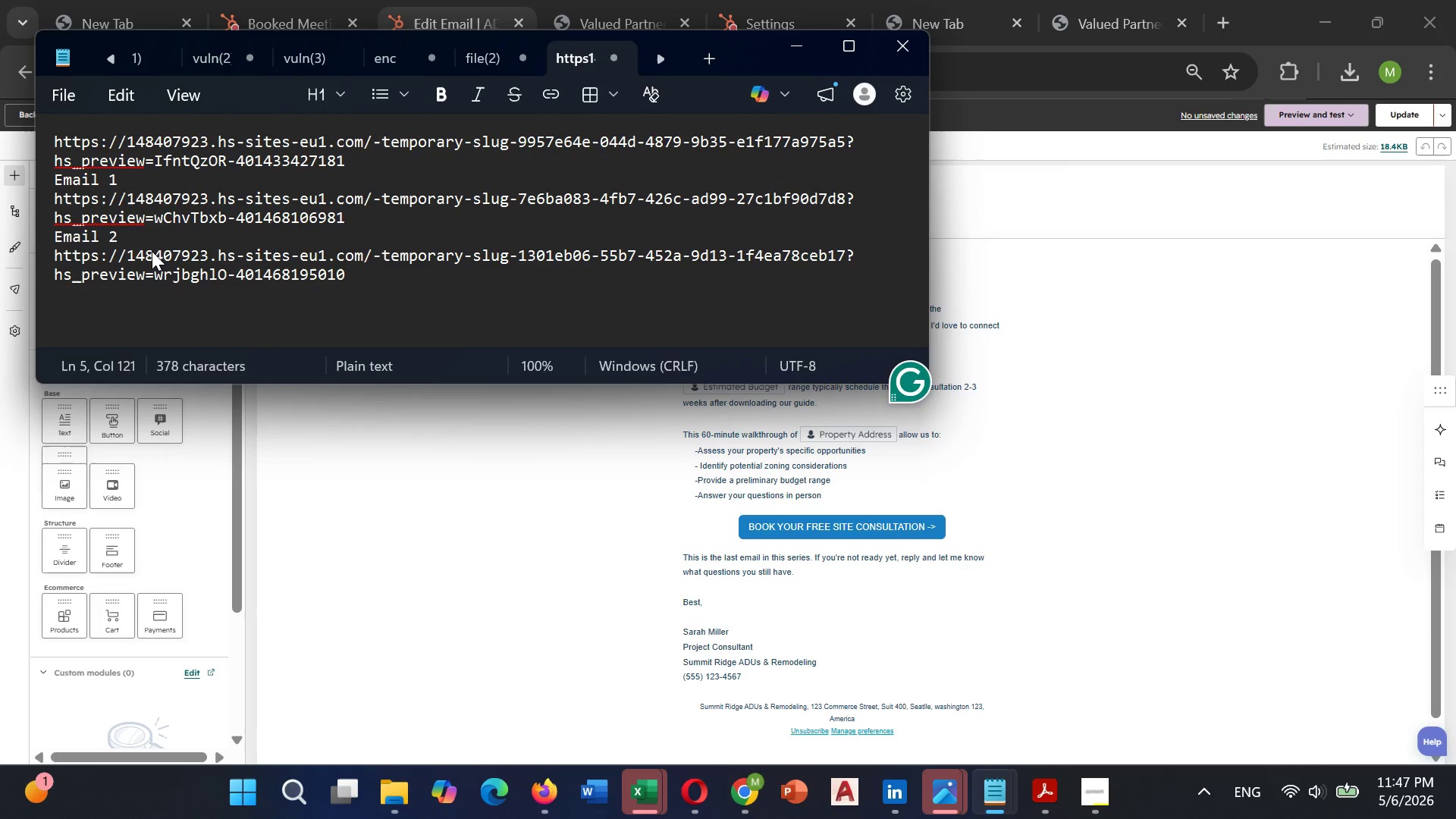 
key(Enter)
 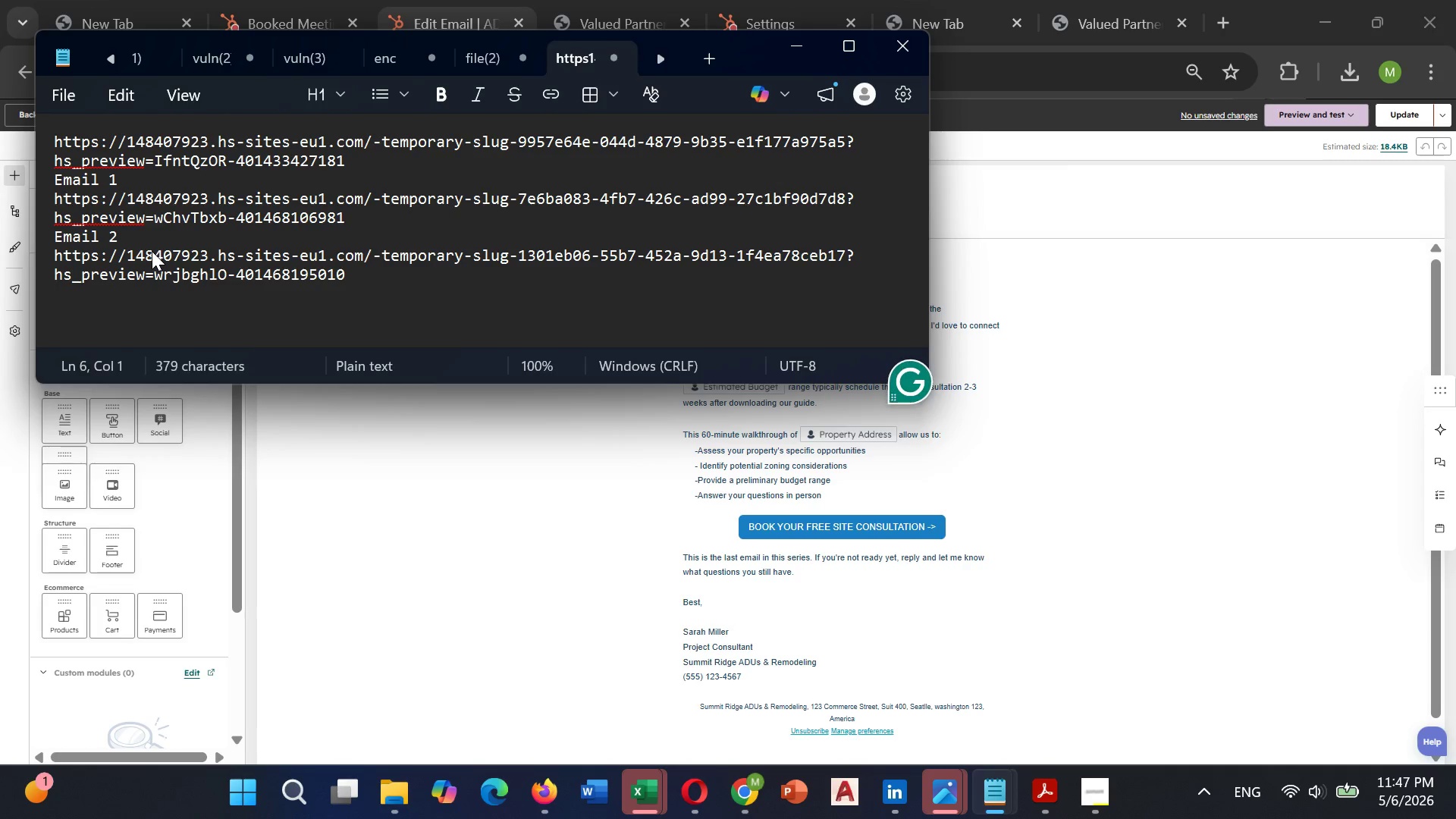 
type(Email 3)
 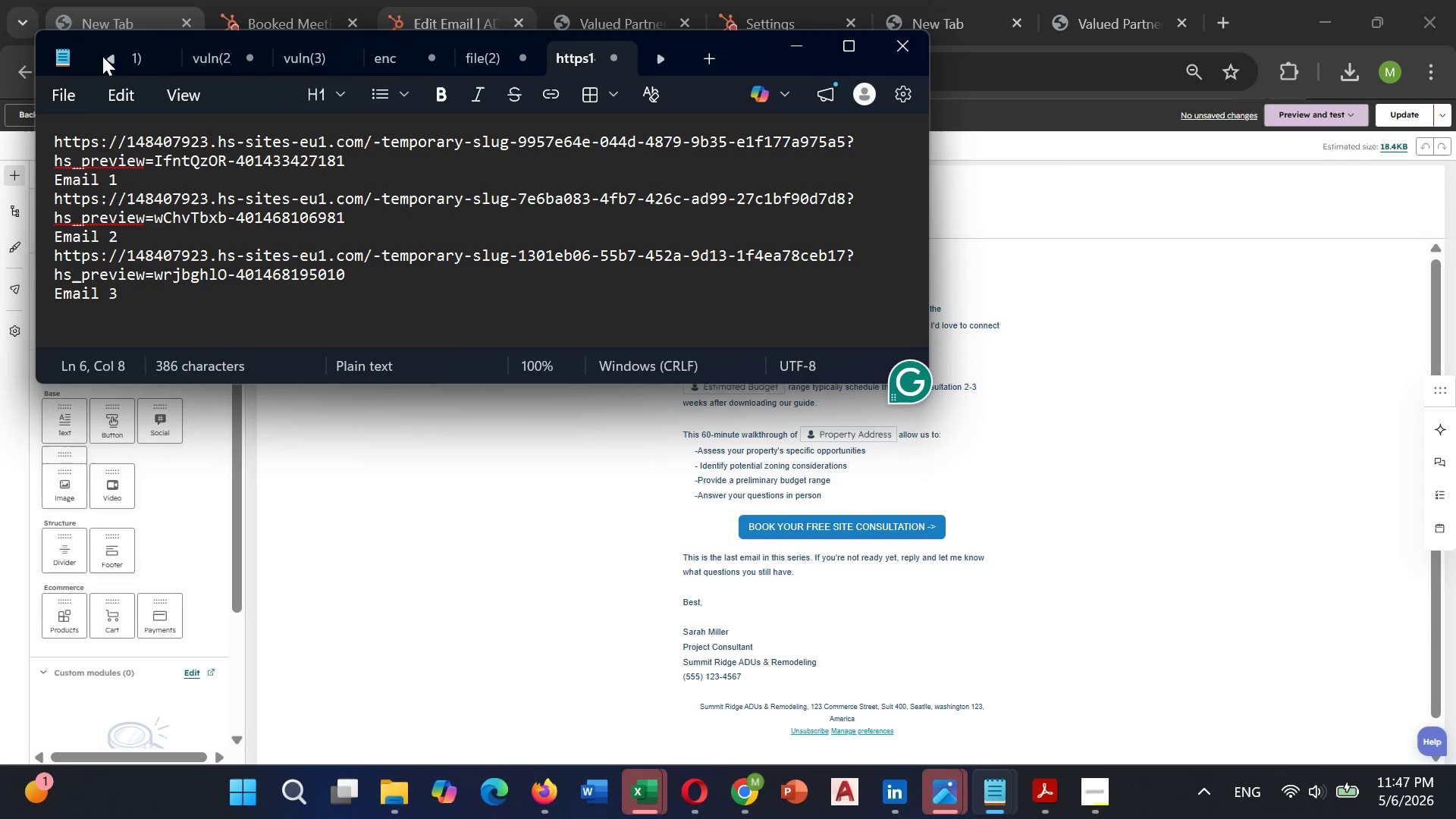 
left_click([61, 91])
 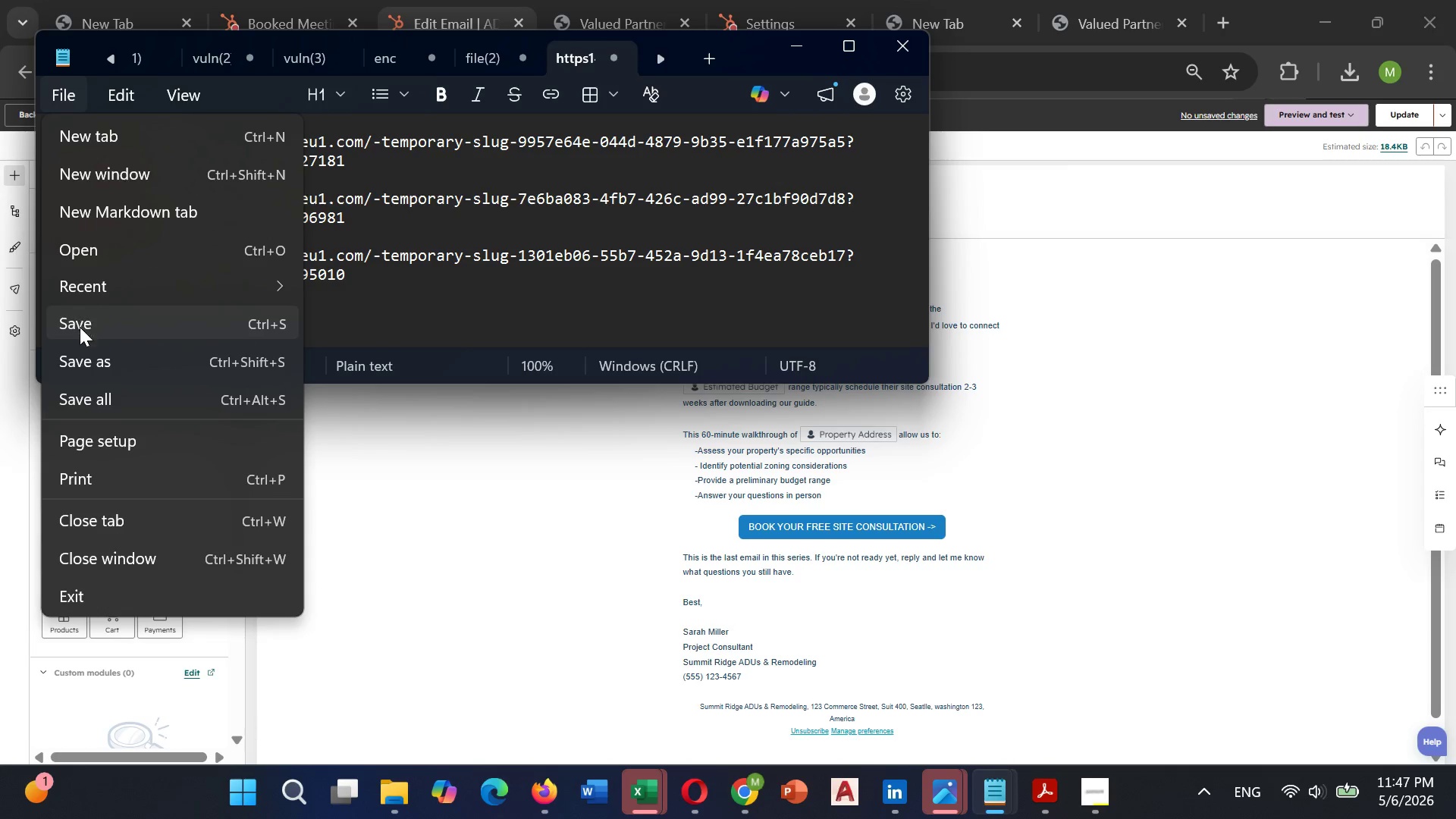 
left_click([80, 327])
 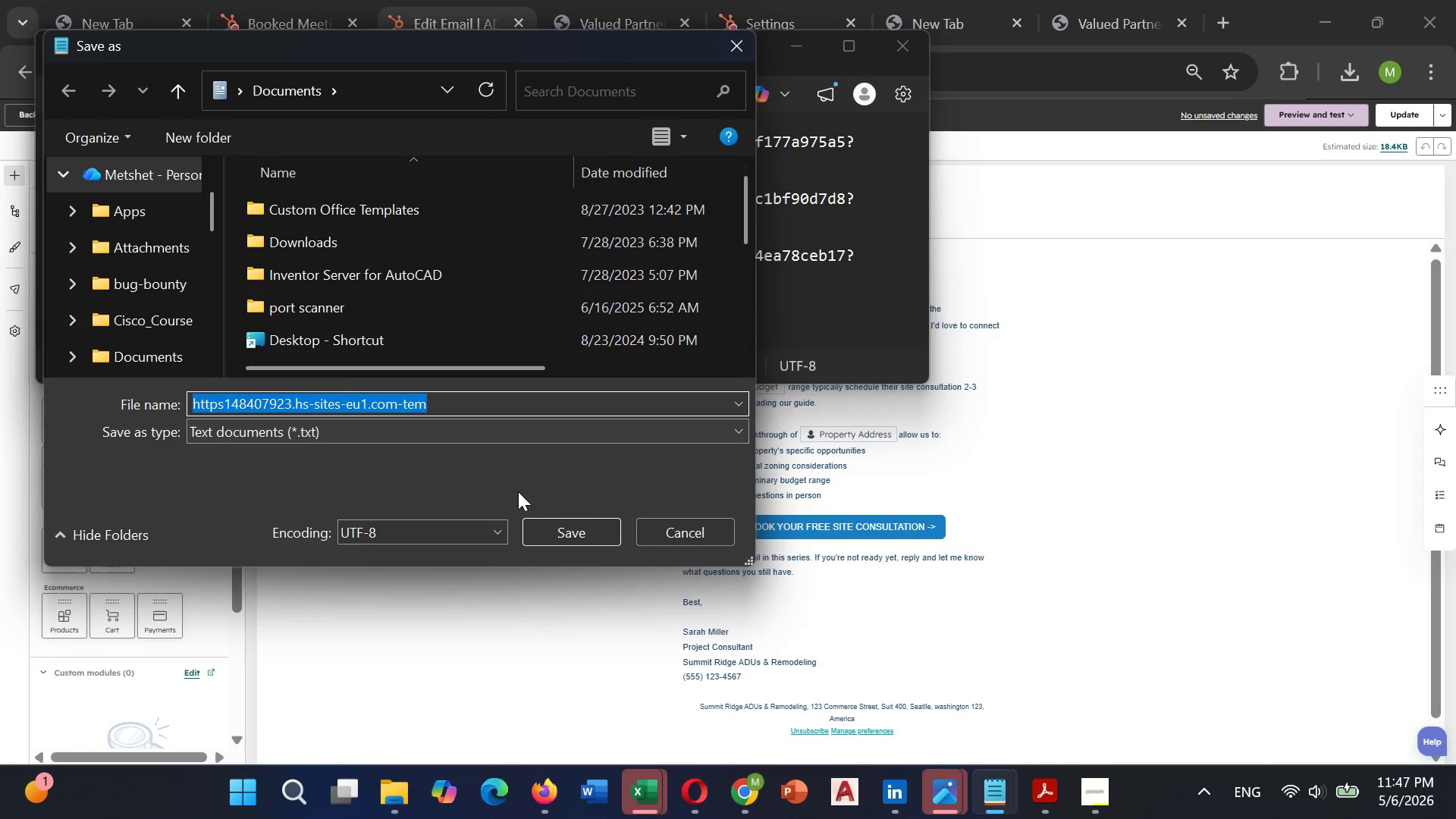 
left_click([543, 525])
 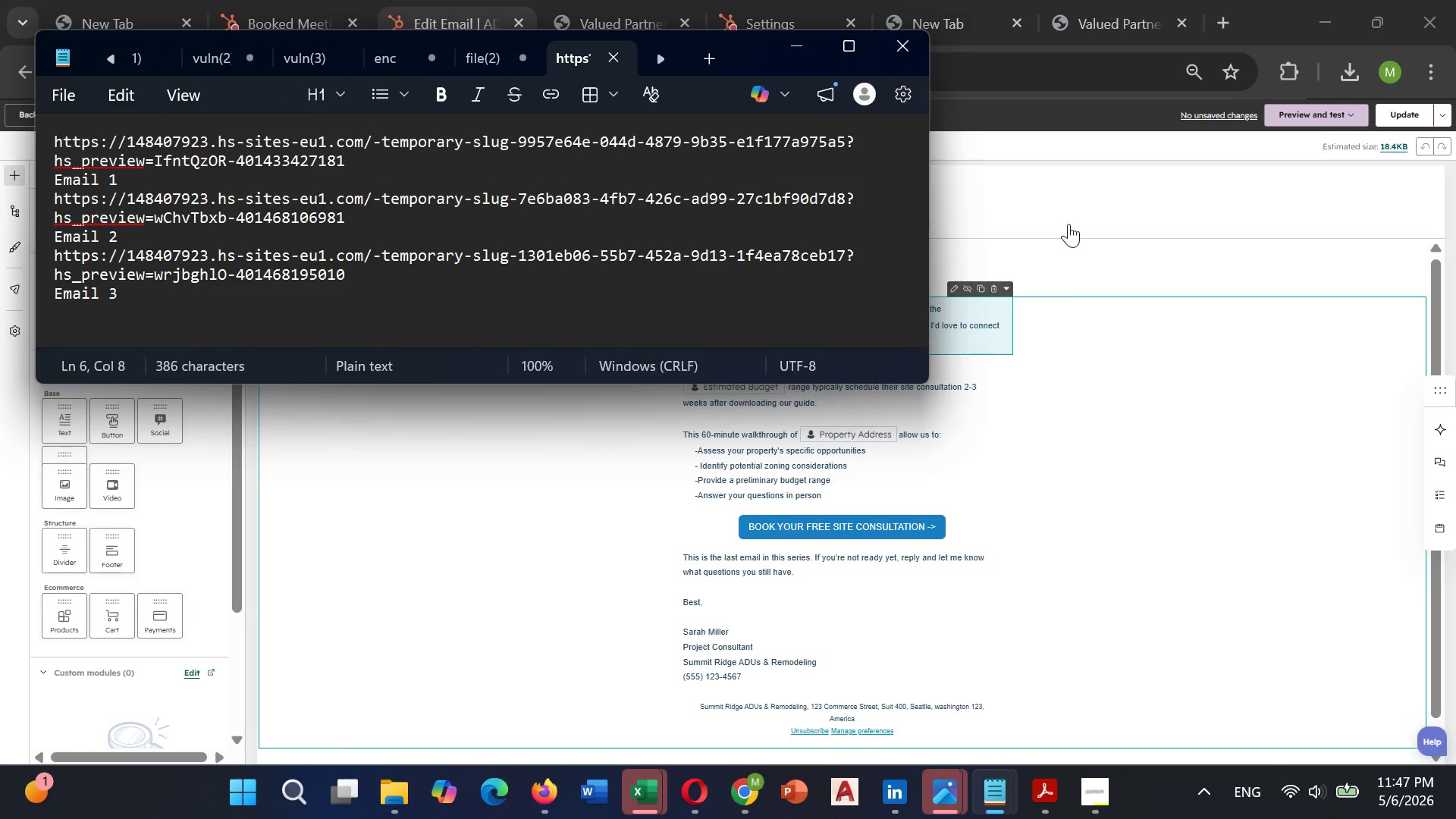 